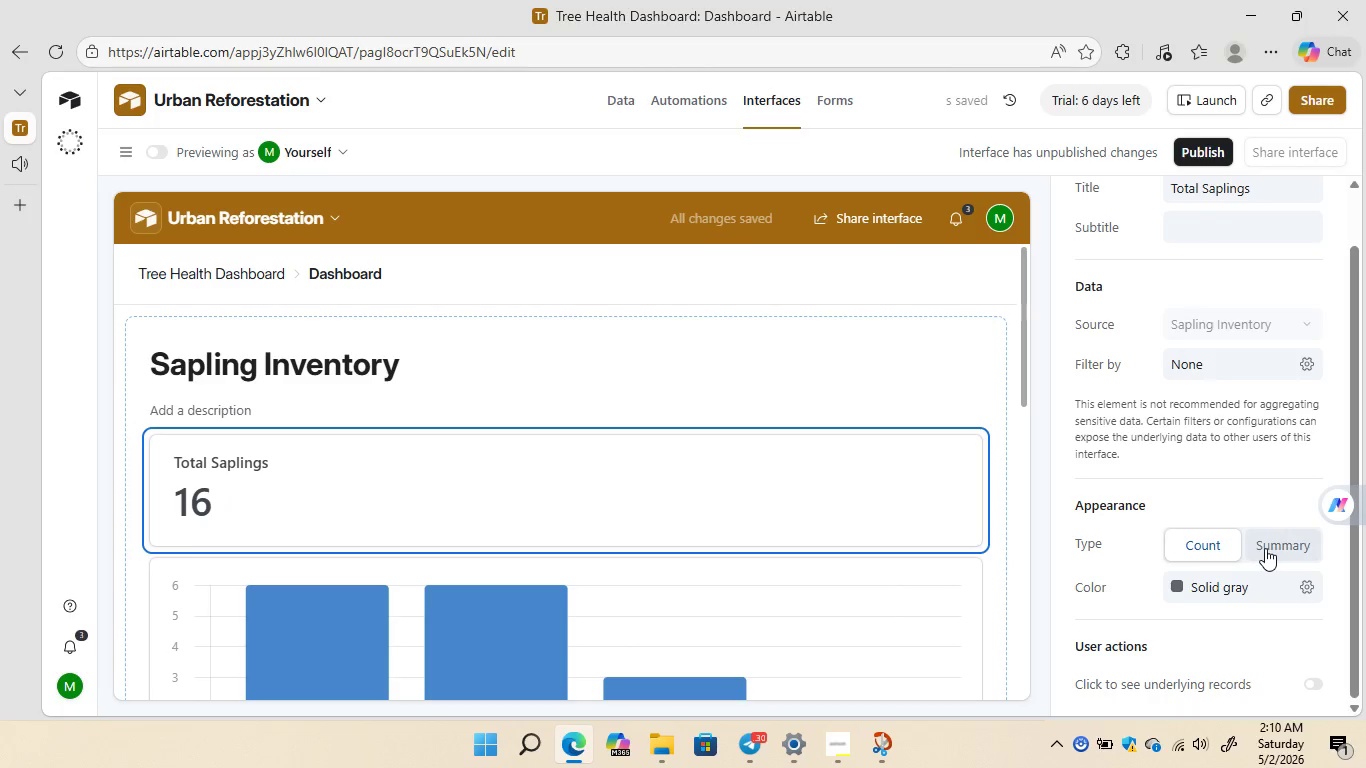 
left_click([1266, 546])
 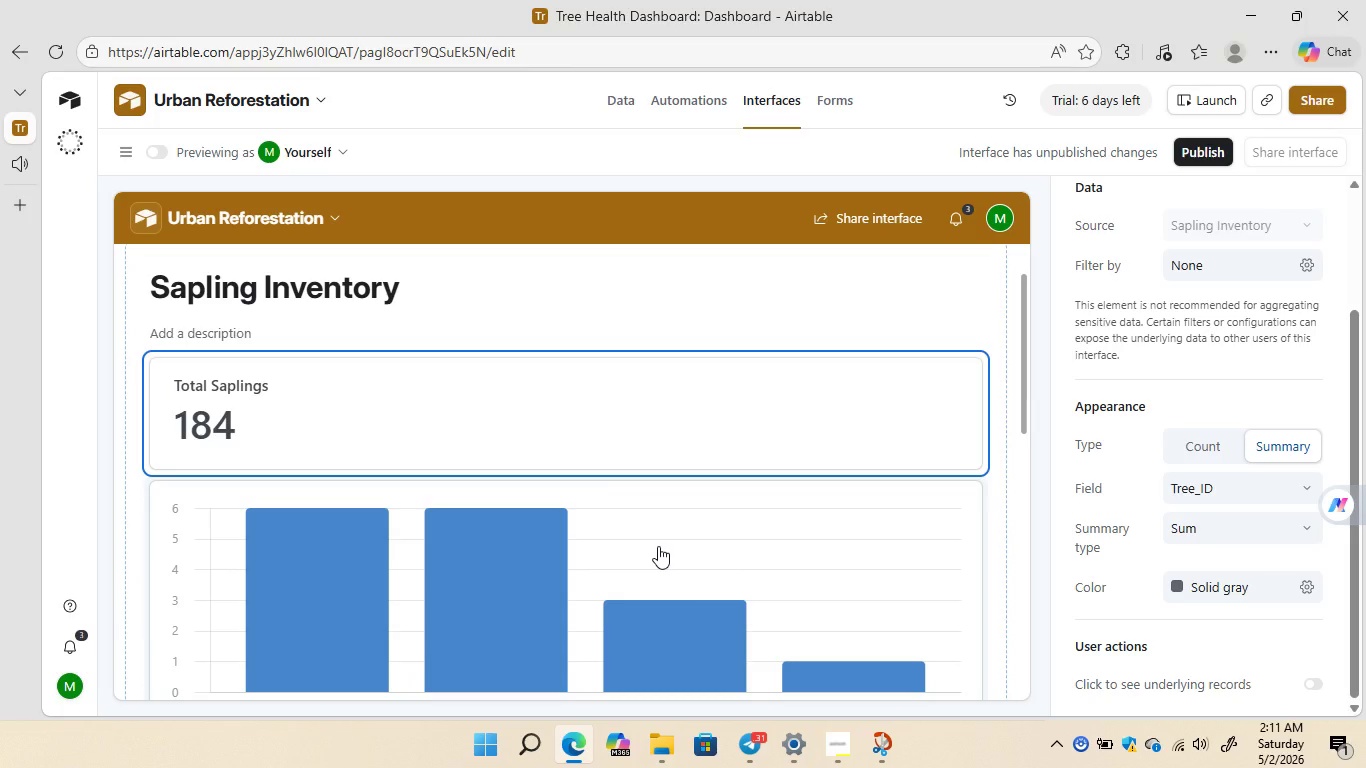 
wait(34.64)
 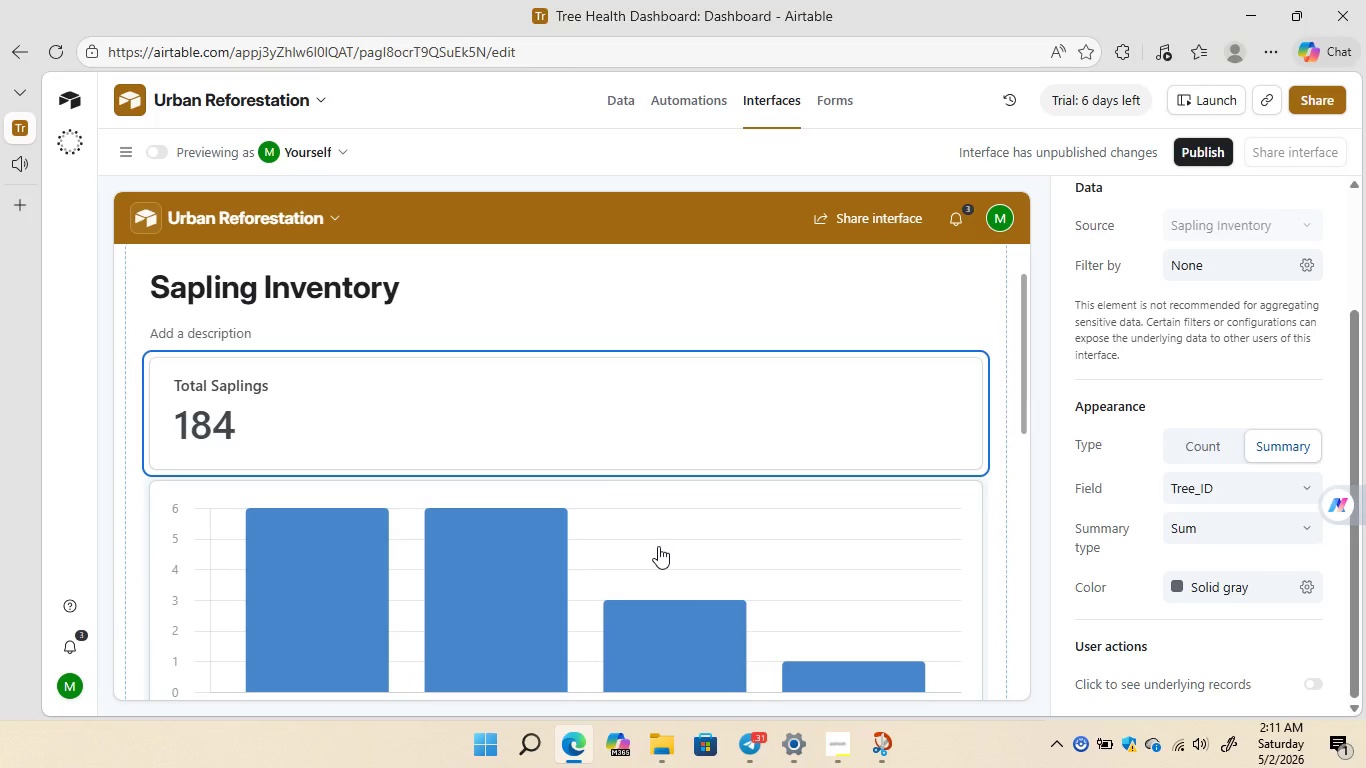 
left_click([478, 499])
 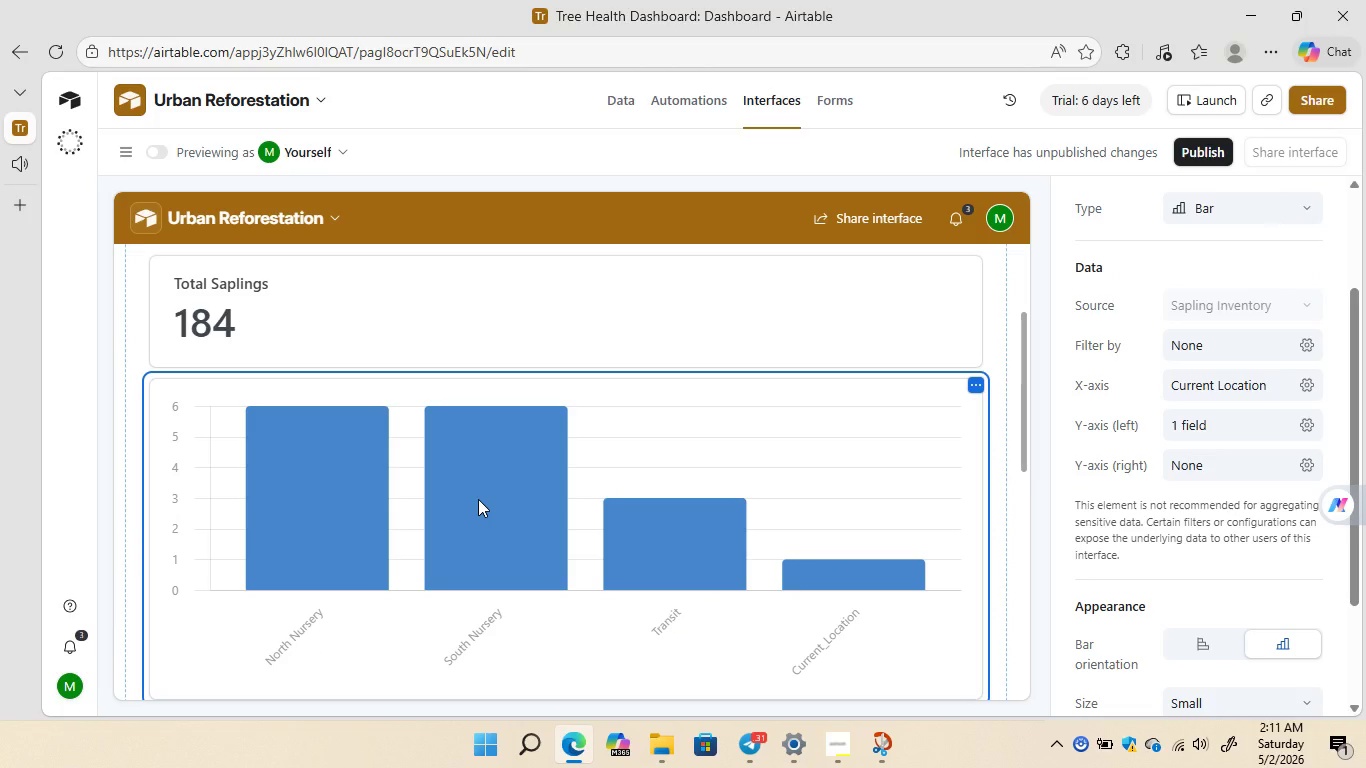 
wait(9.61)
 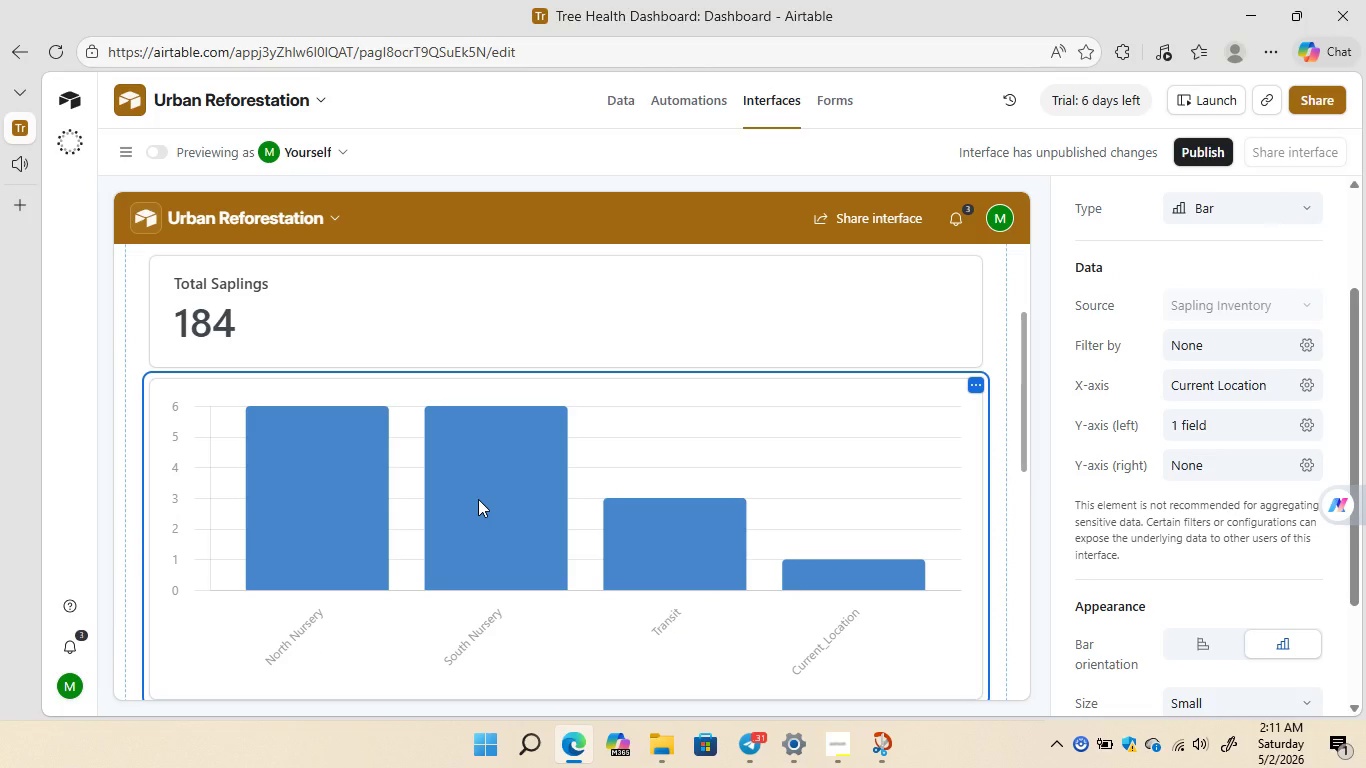 
left_click([1298, 383])
 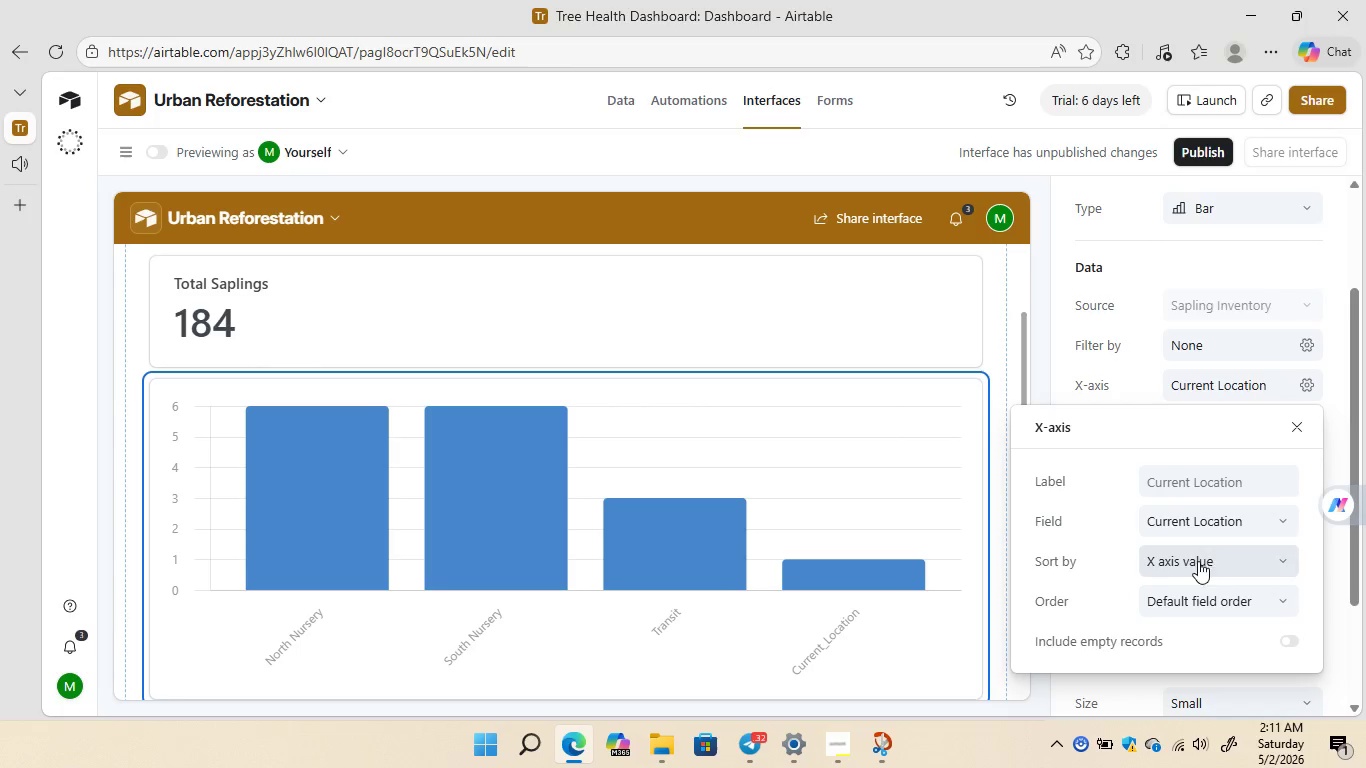 
wait(8.44)
 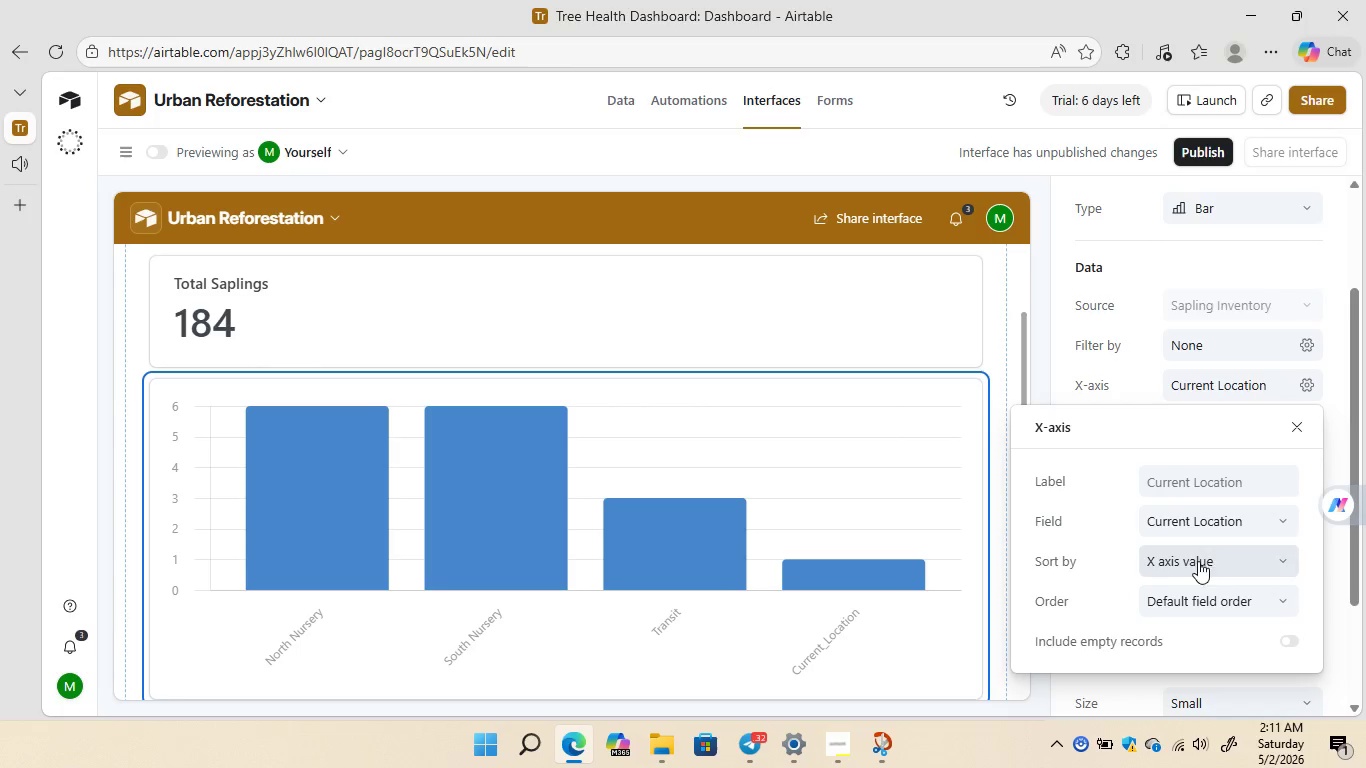 
left_click([1290, 424])
 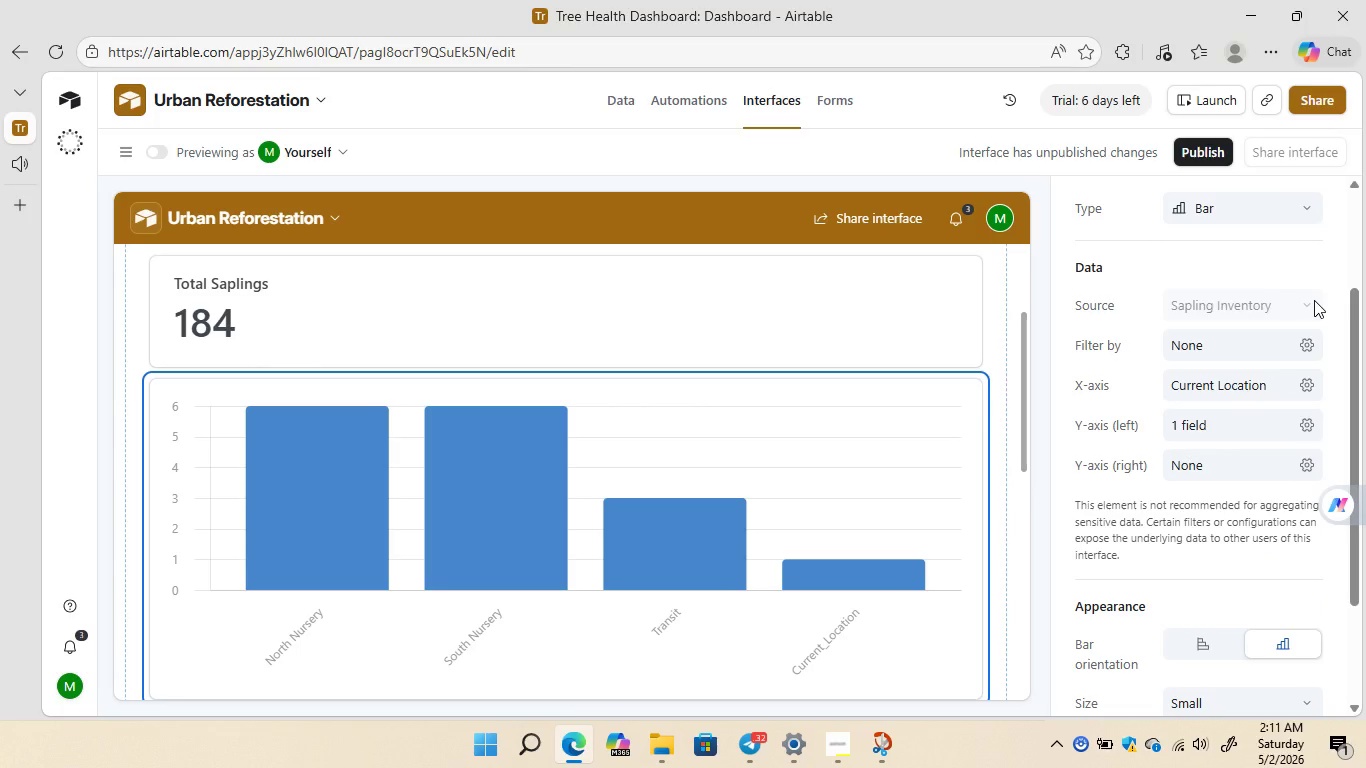 
double_click([1314, 300])
 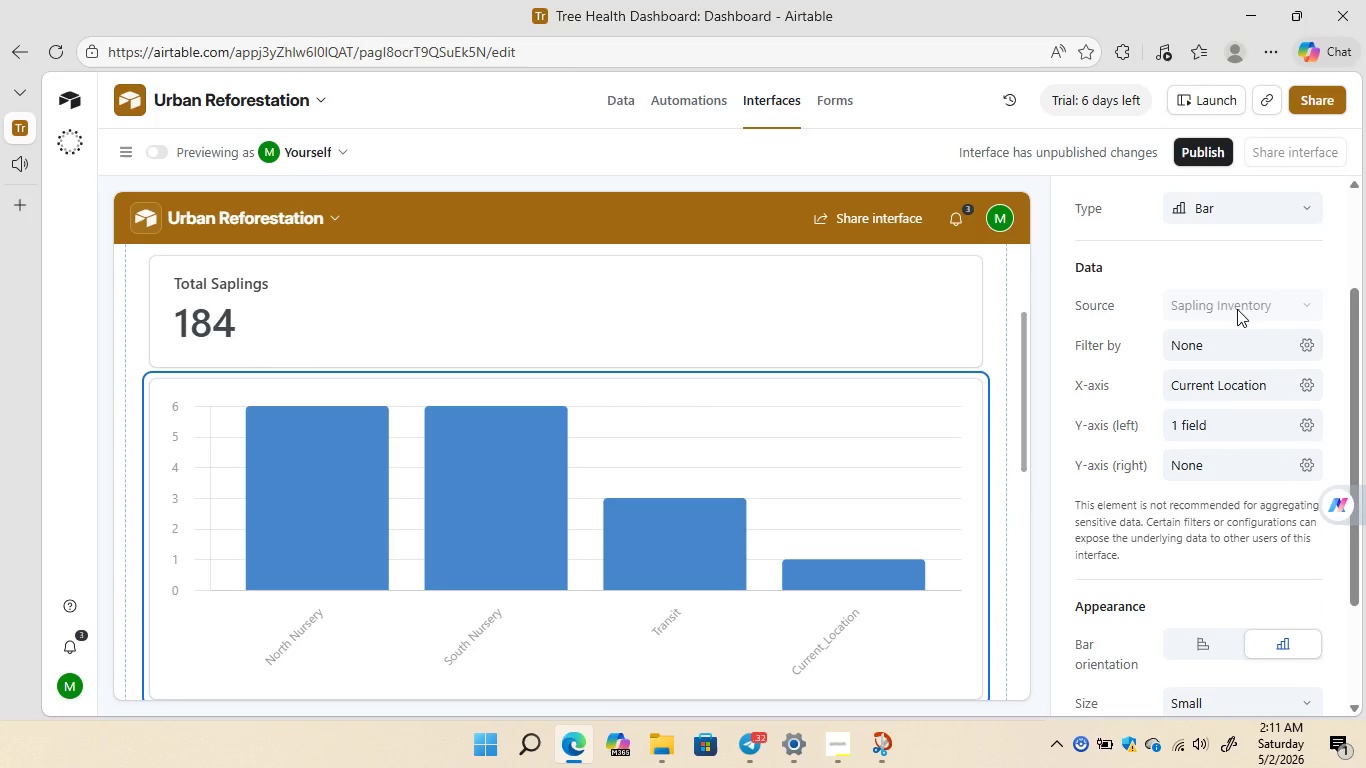 
double_click([1237, 309])
 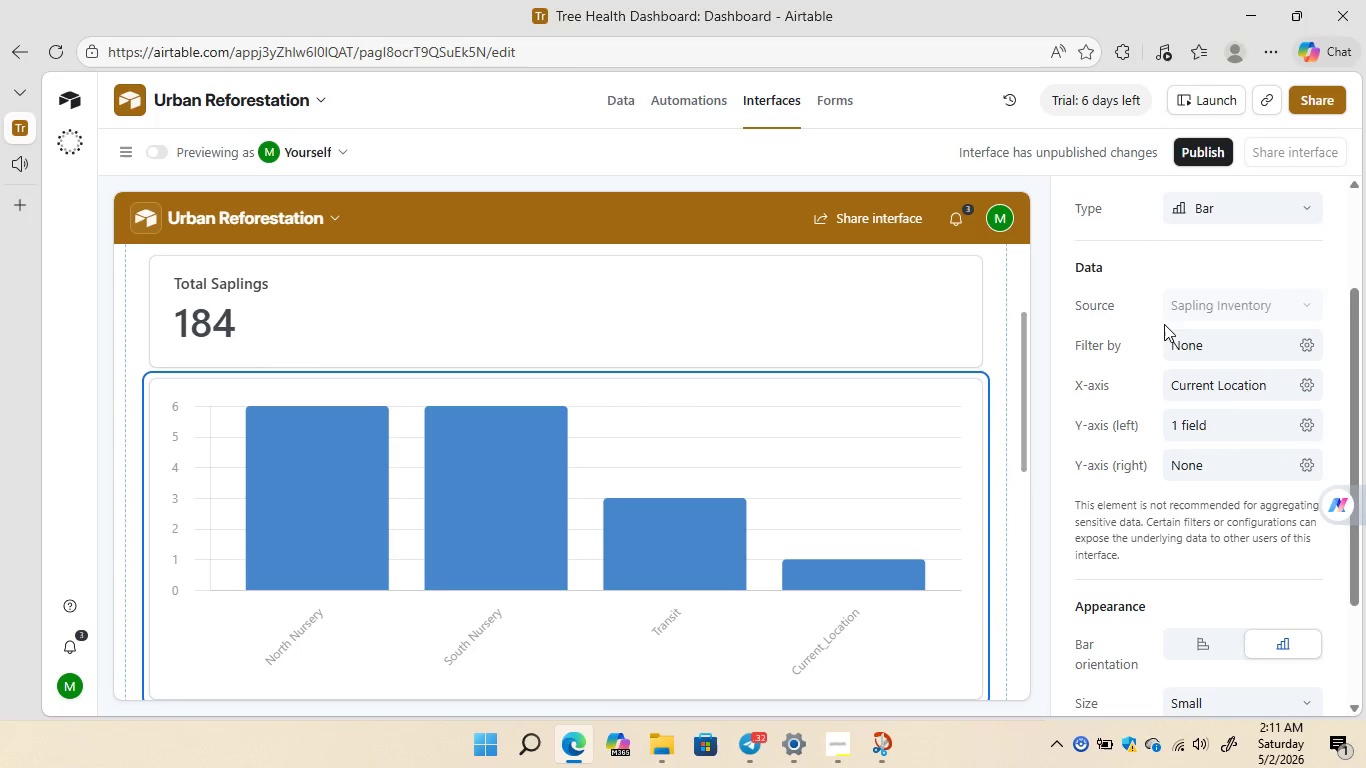 
mouse_move([1180, 310])
 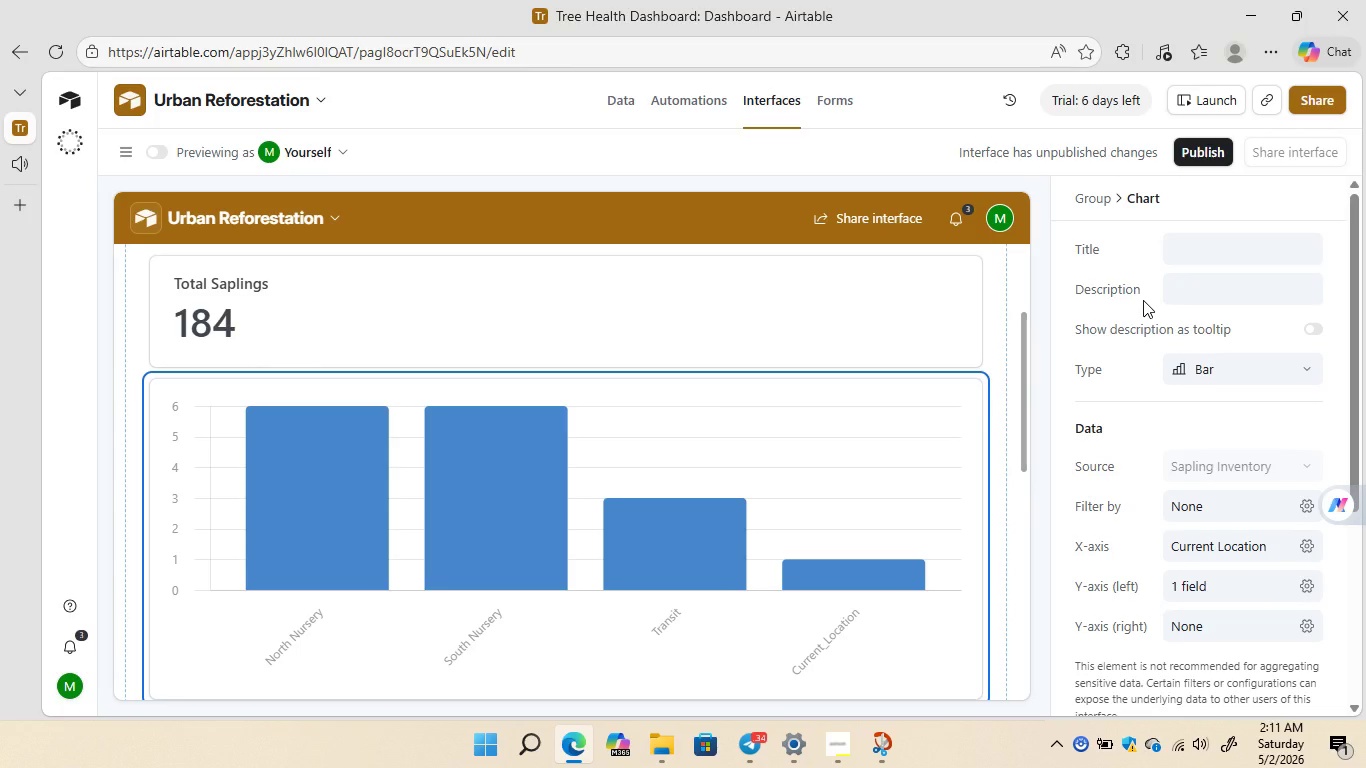 
mouse_move([1161, 433])
 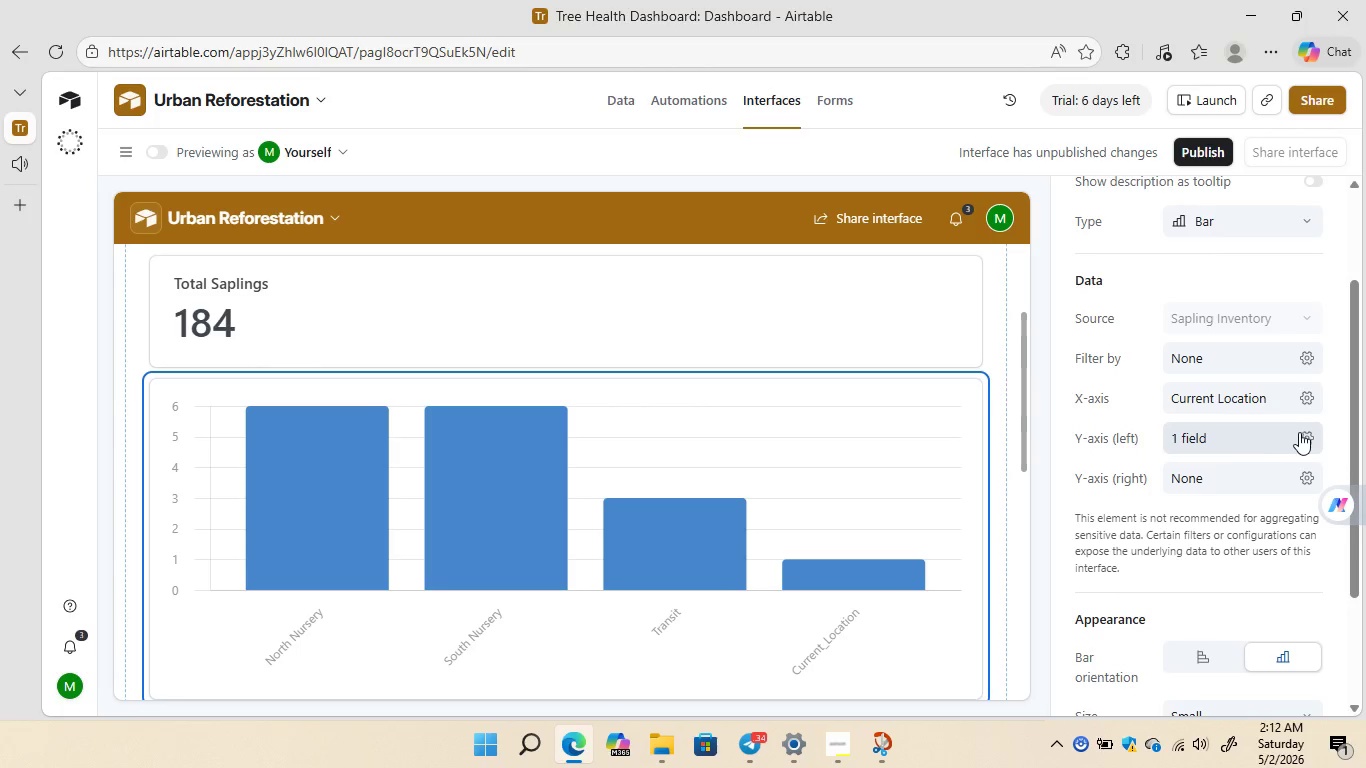 
left_click([1305, 437])
 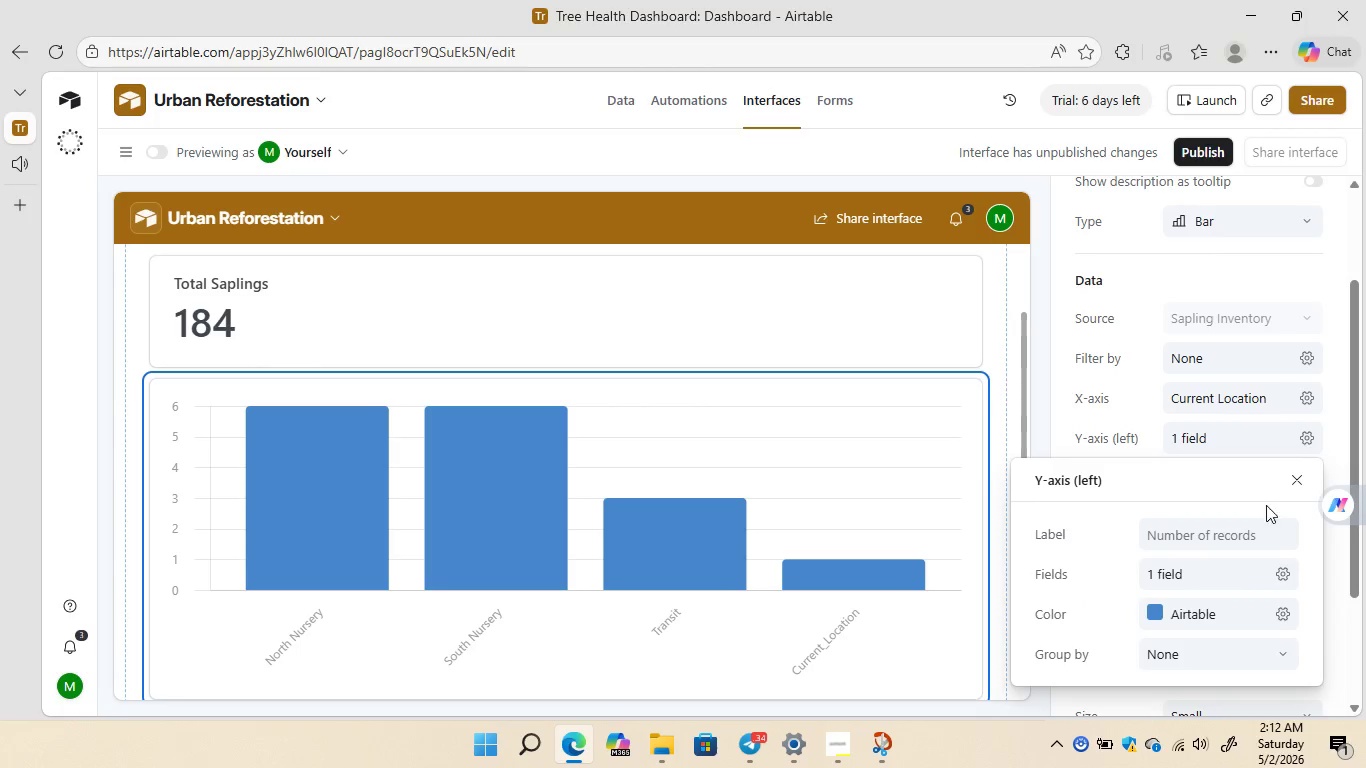 
left_click([1296, 471])
 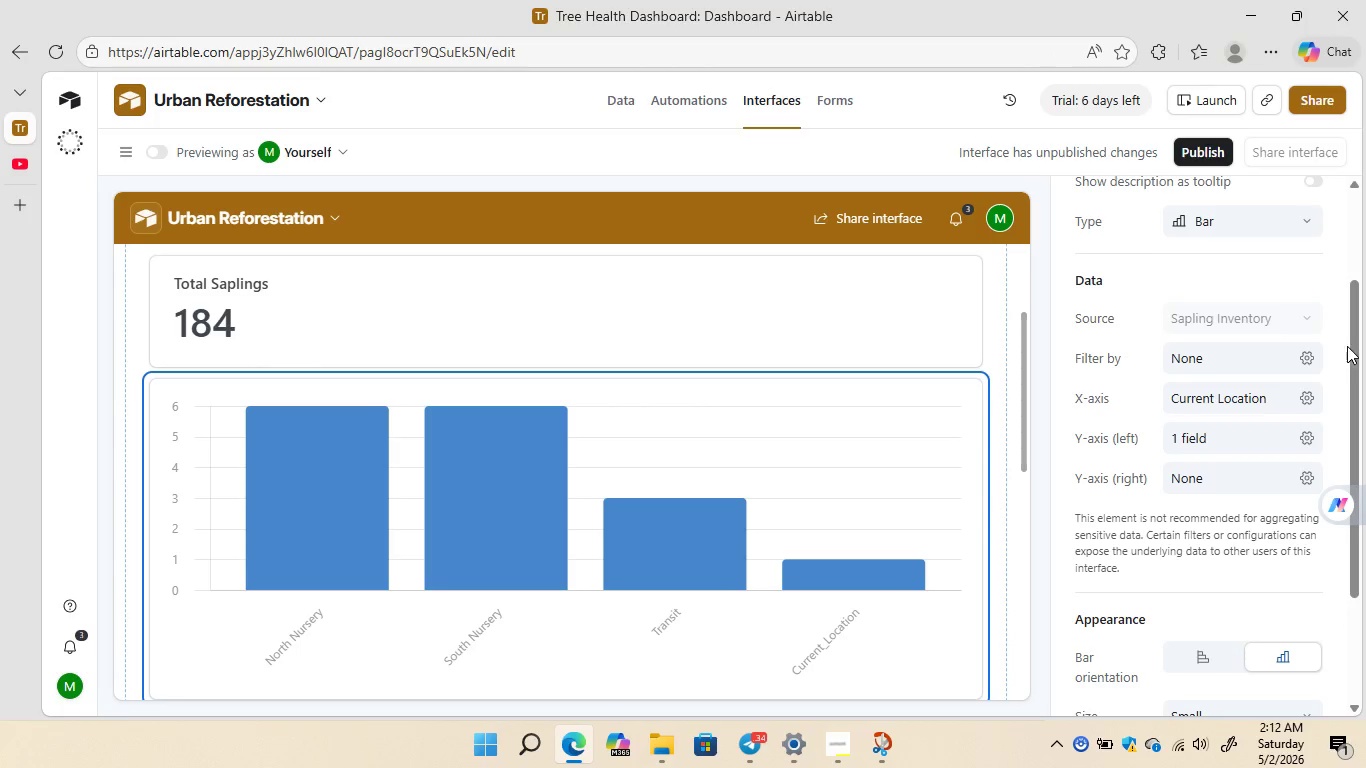 
left_click_drag(start_coordinate=[1347, 346], to_coordinate=[1346, 236])
 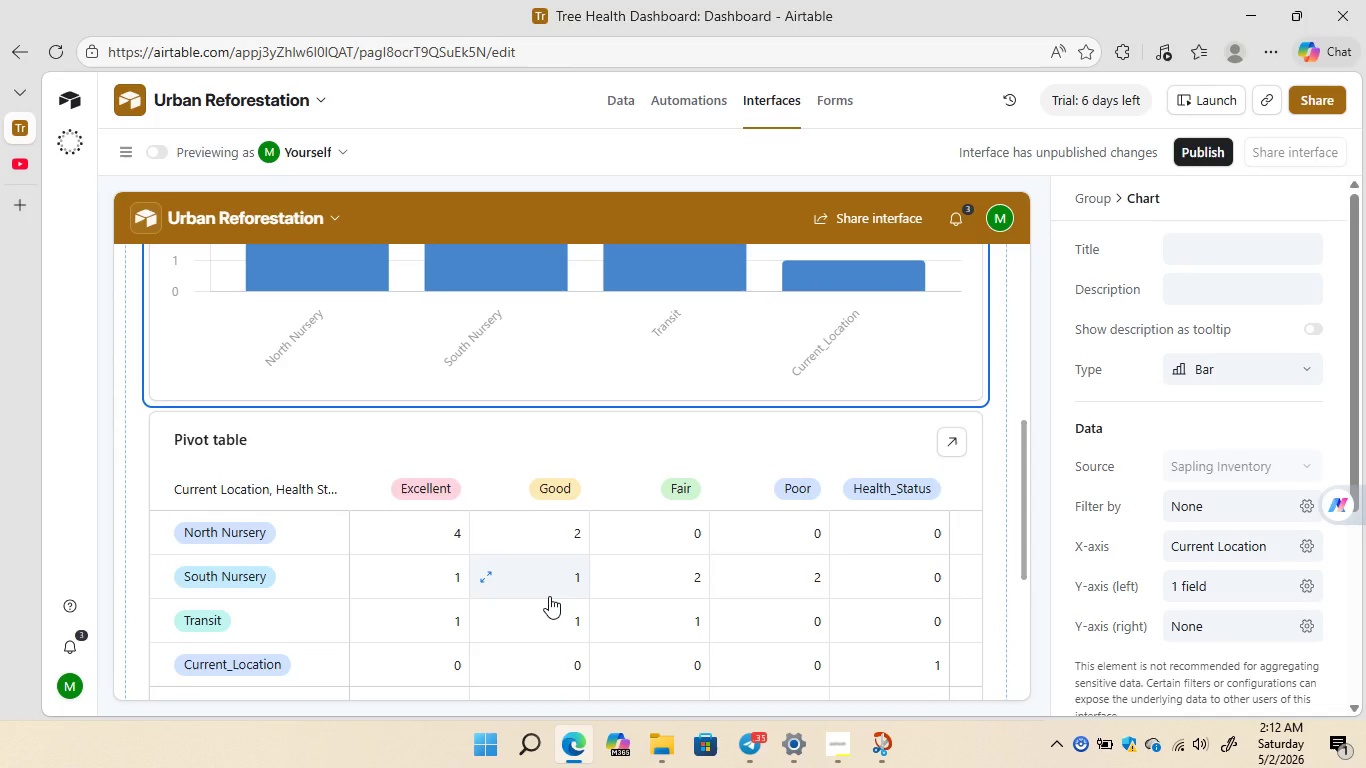 
wait(47.75)
 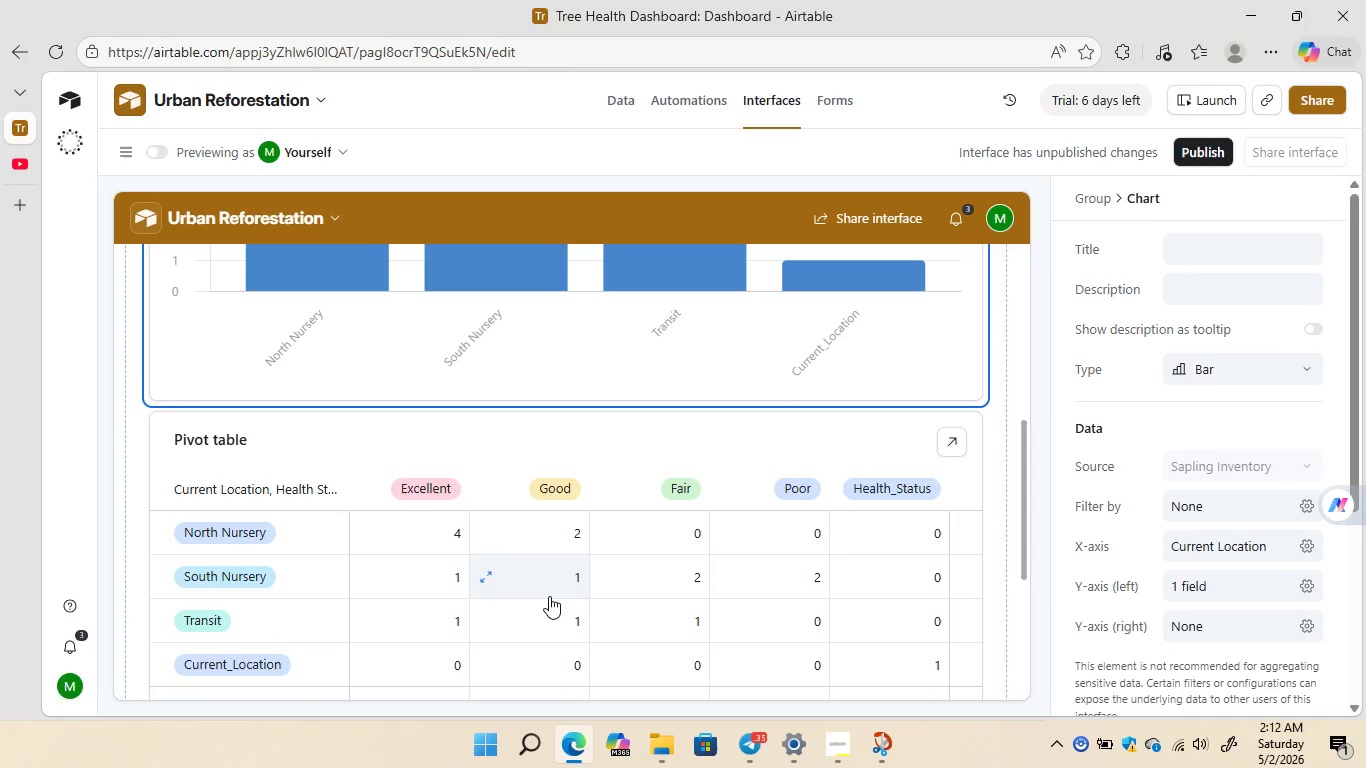 
mouse_move([1154, 428])
 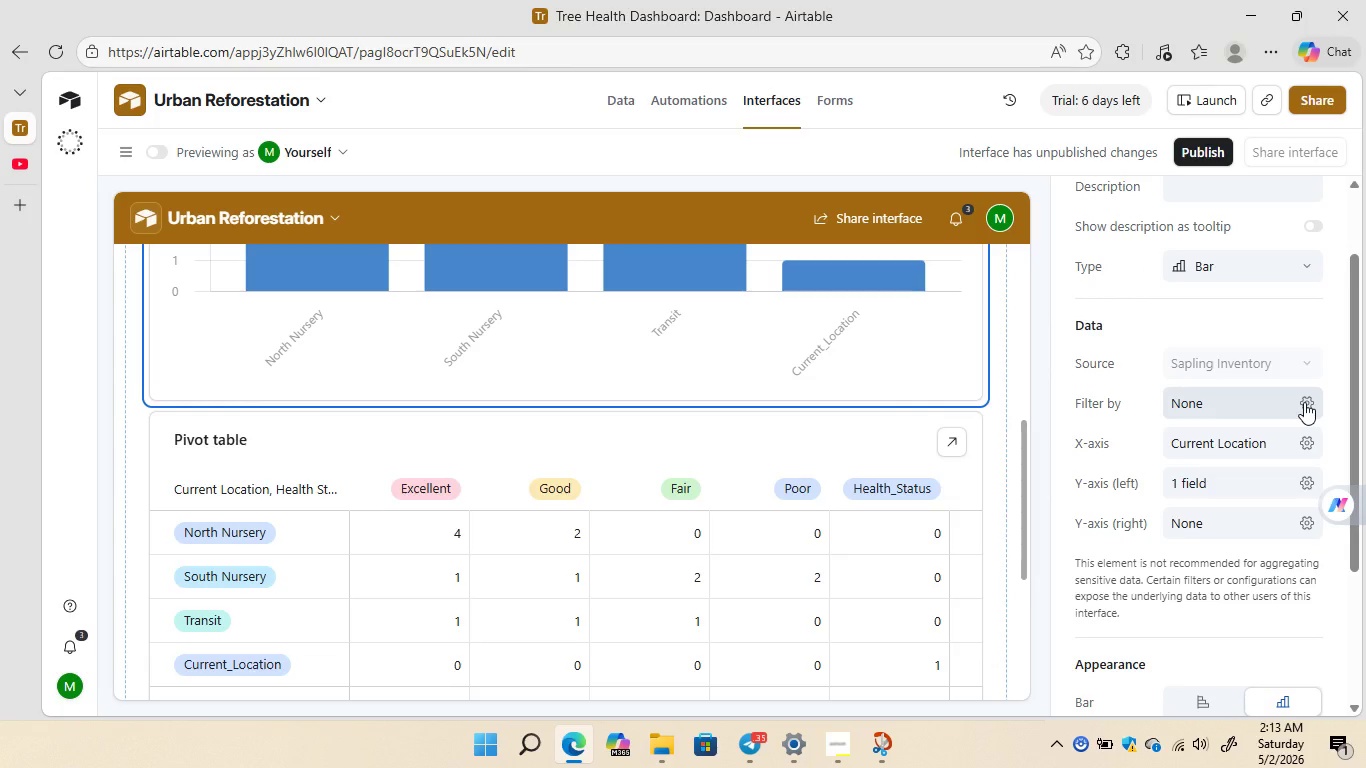 
left_click([1304, 402])
 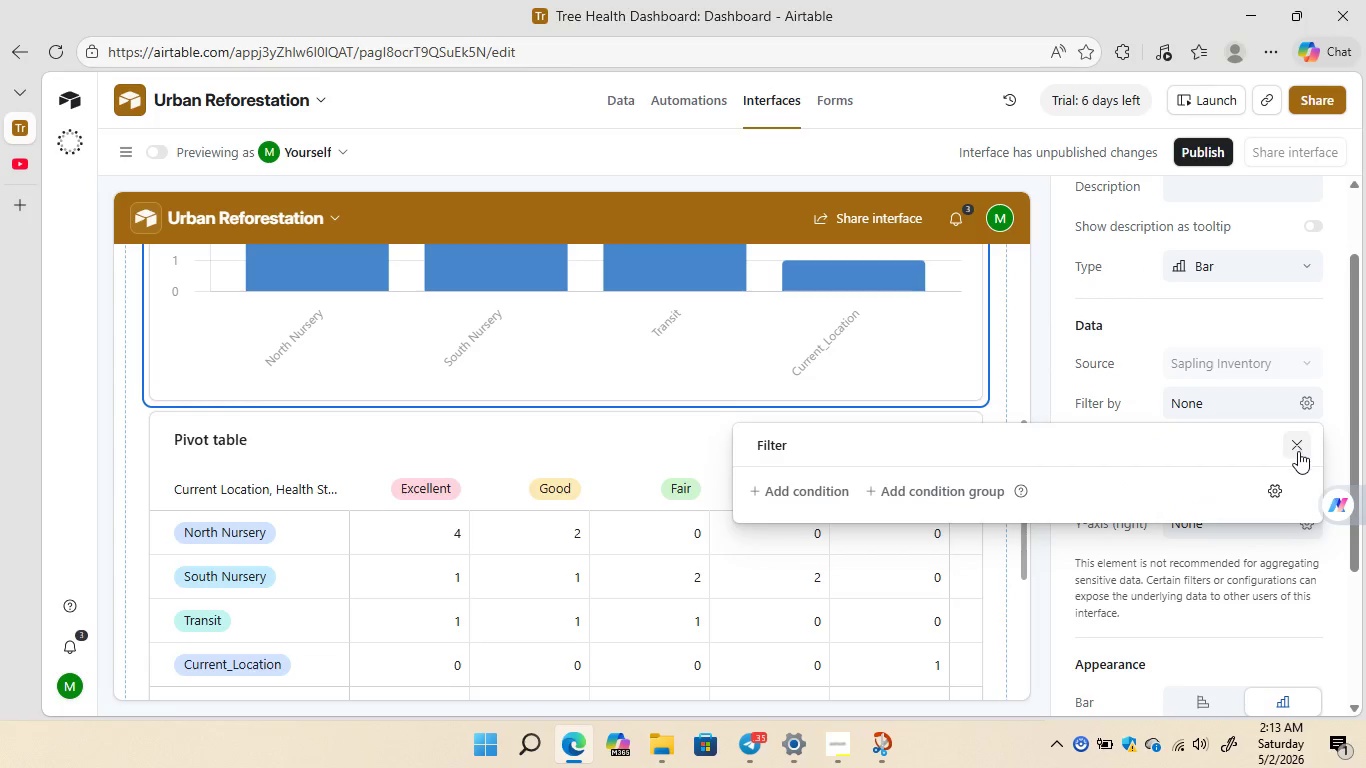 
left_click([1298, 451])
 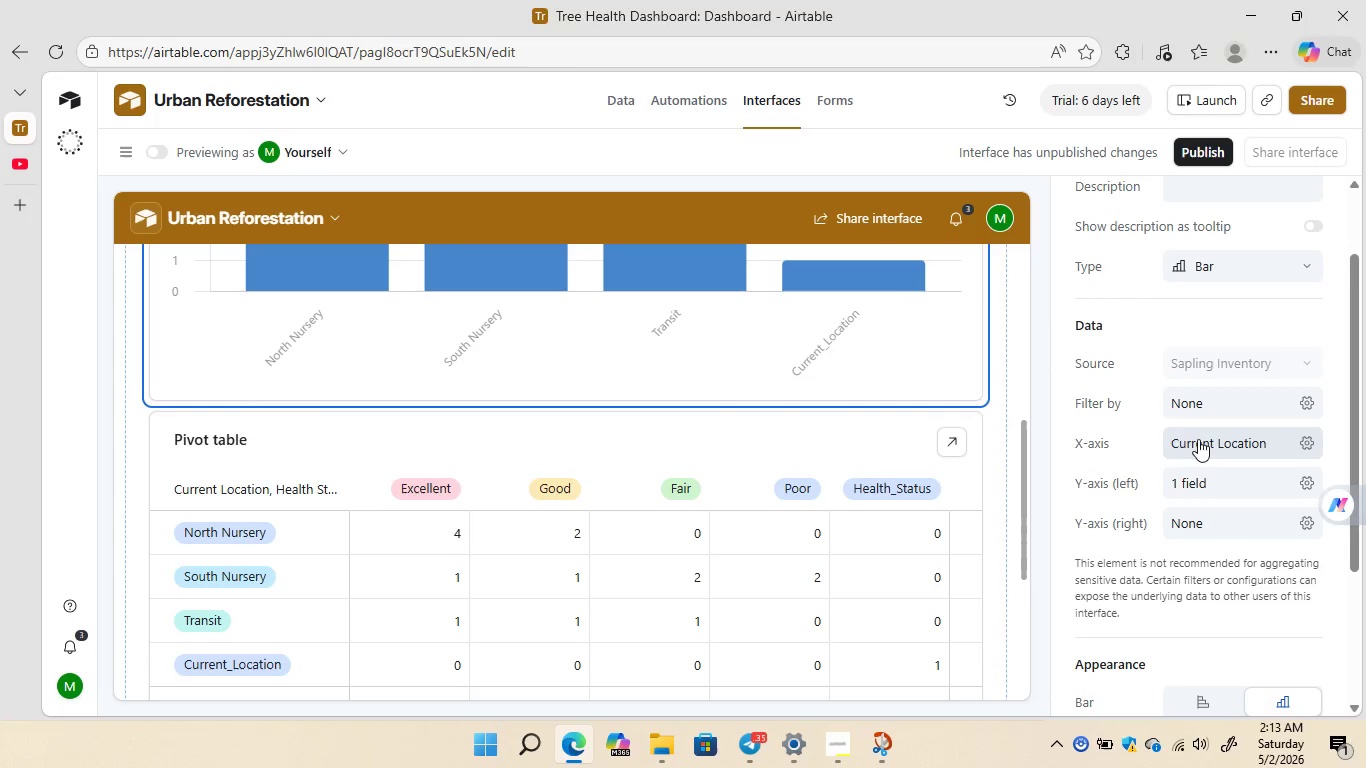 
left_click([1205, 441])
 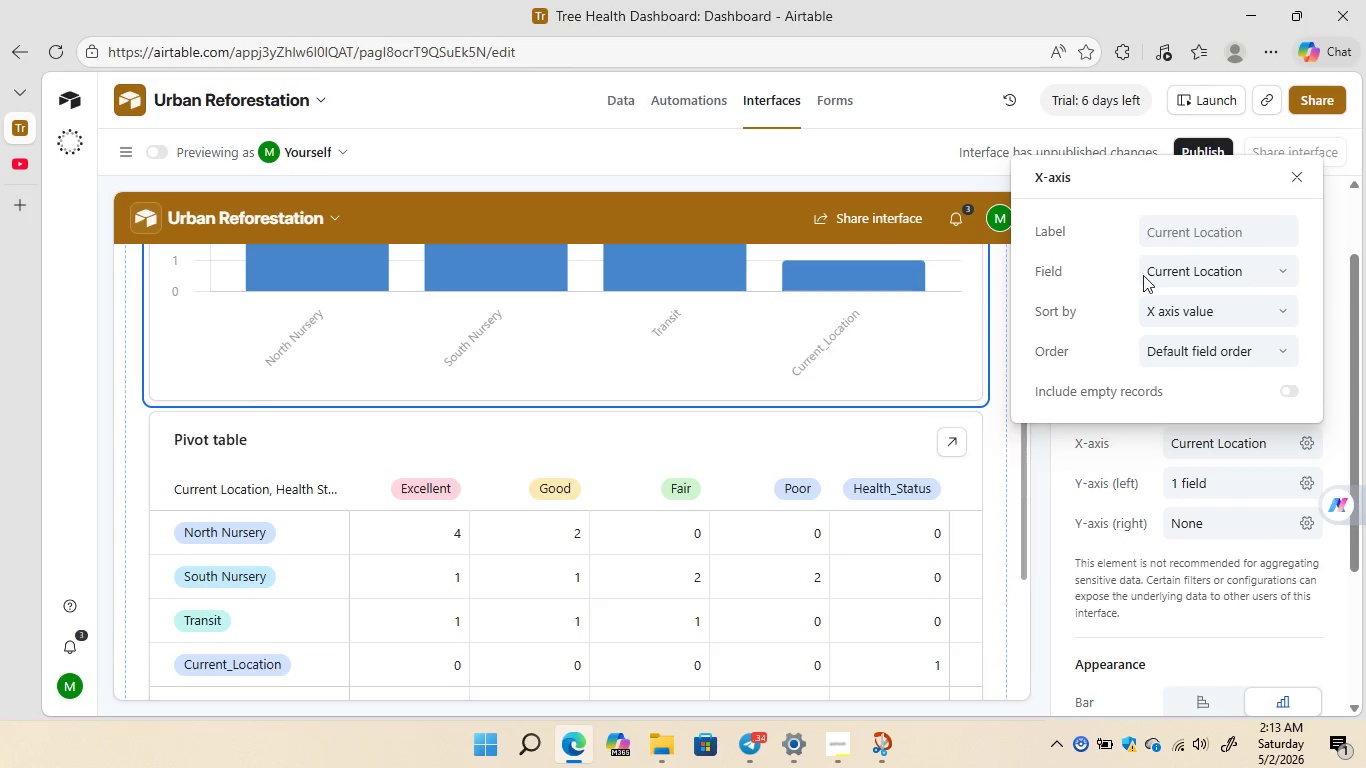 
wait(6.17)
 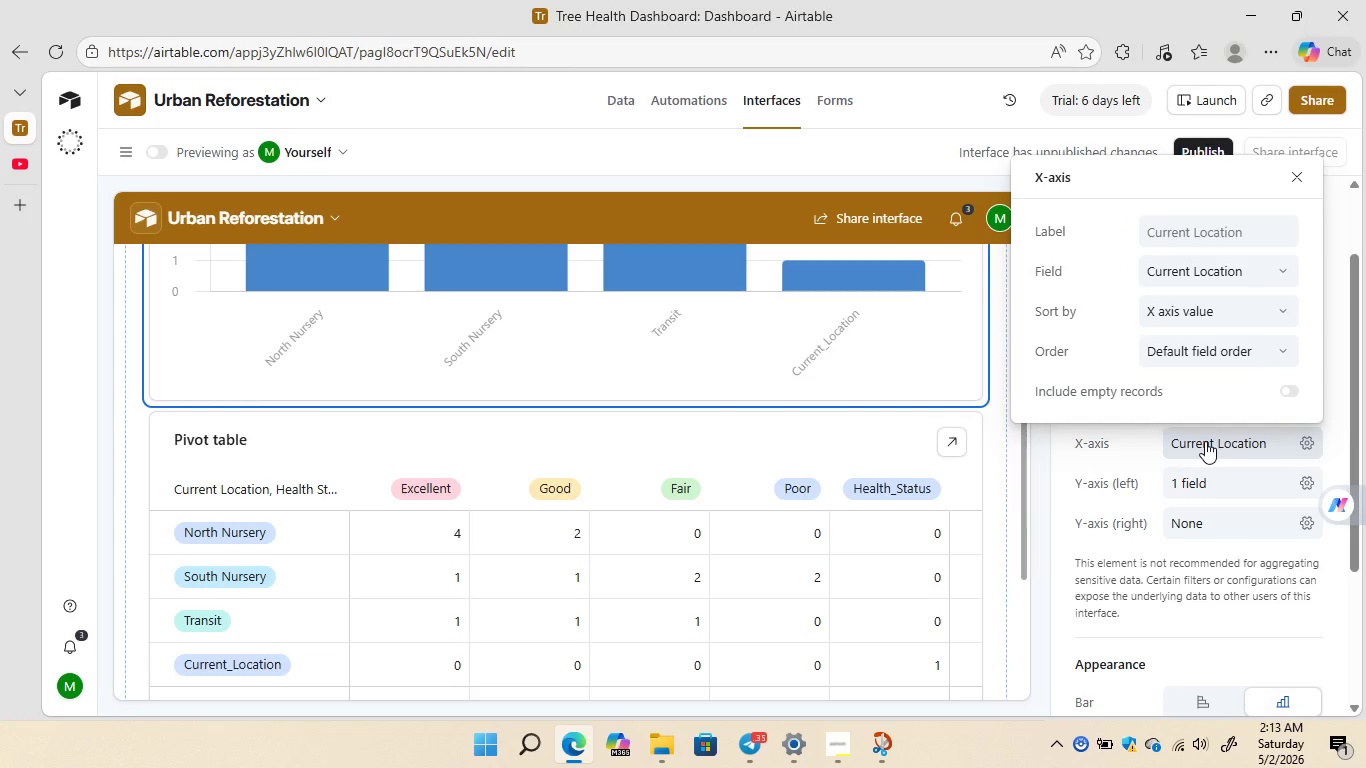 
left_click([1279, 273])
 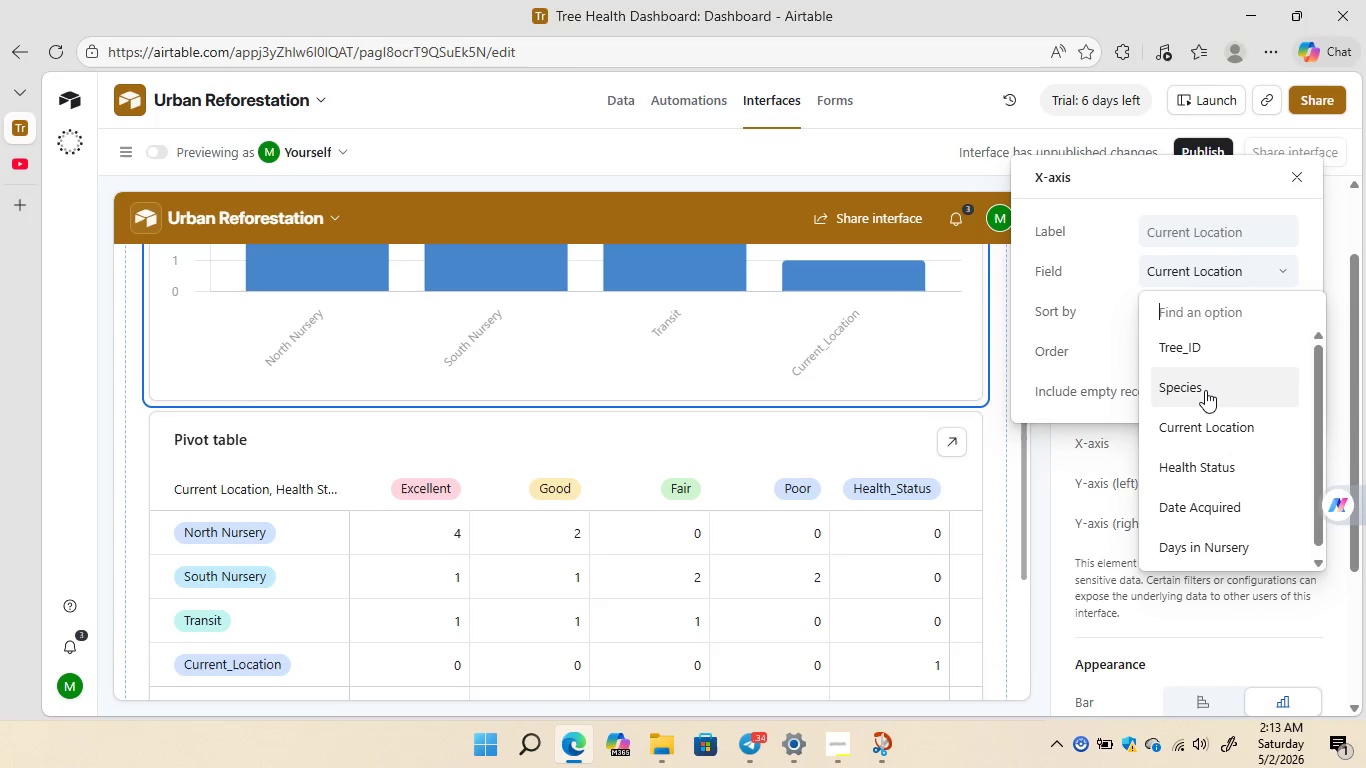 
left_click([1205, 390])
 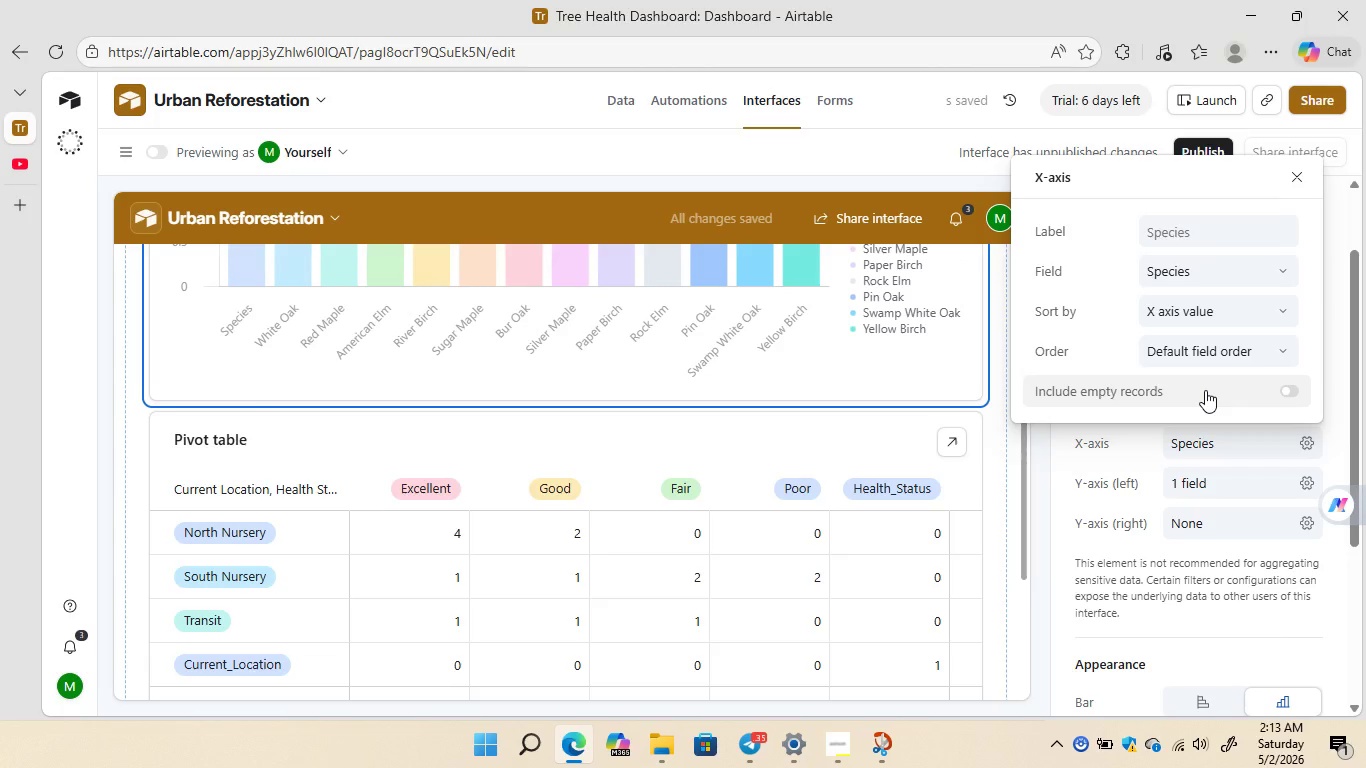 
wait(8.02)
 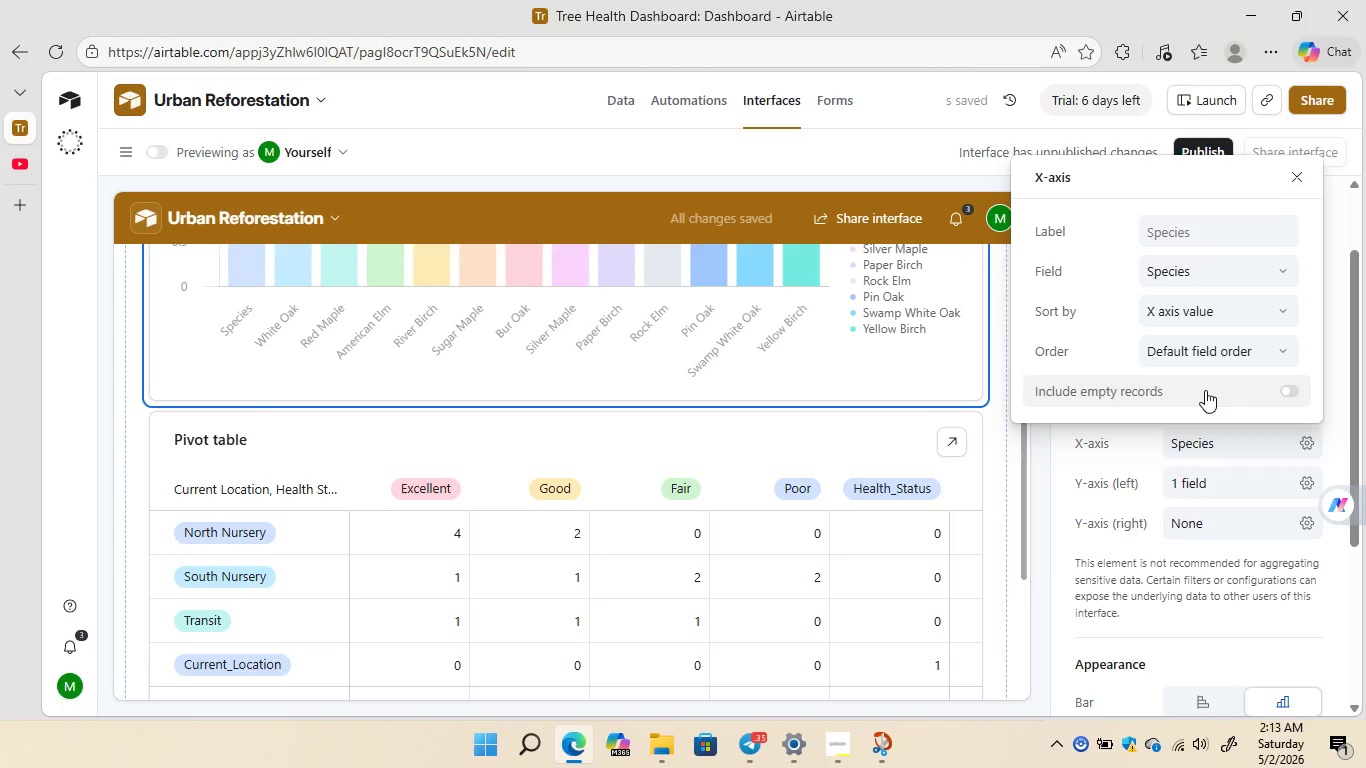 
left_click([1040, 461])
 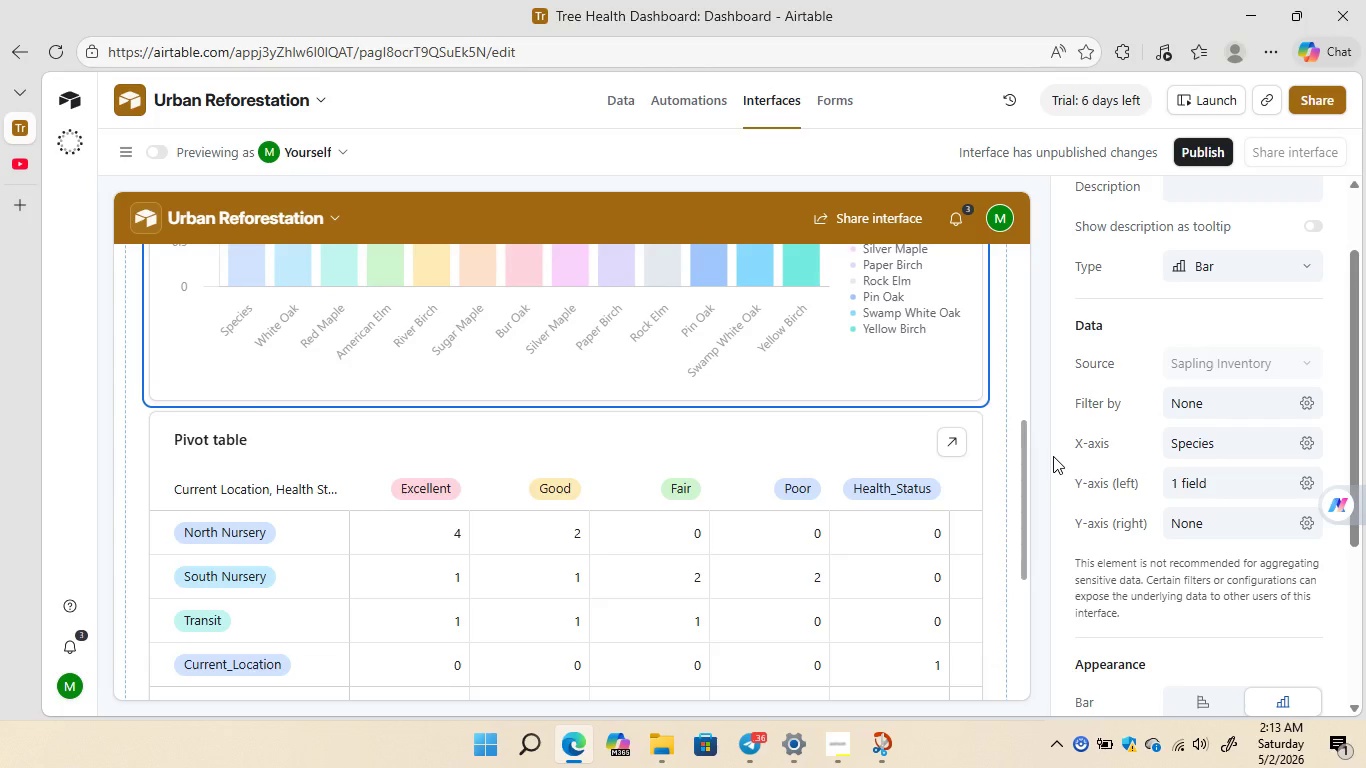 
wait(9.27)
 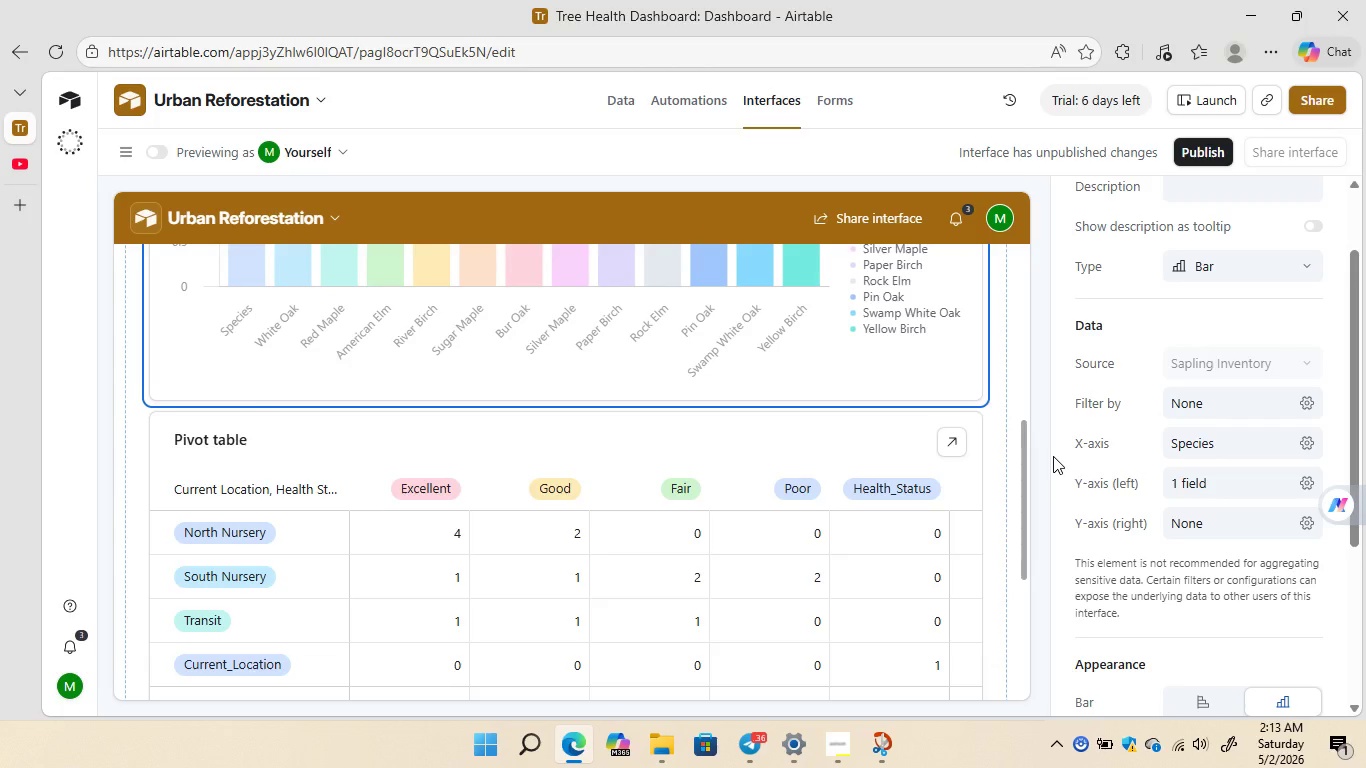 
left_click([1301, 481])
 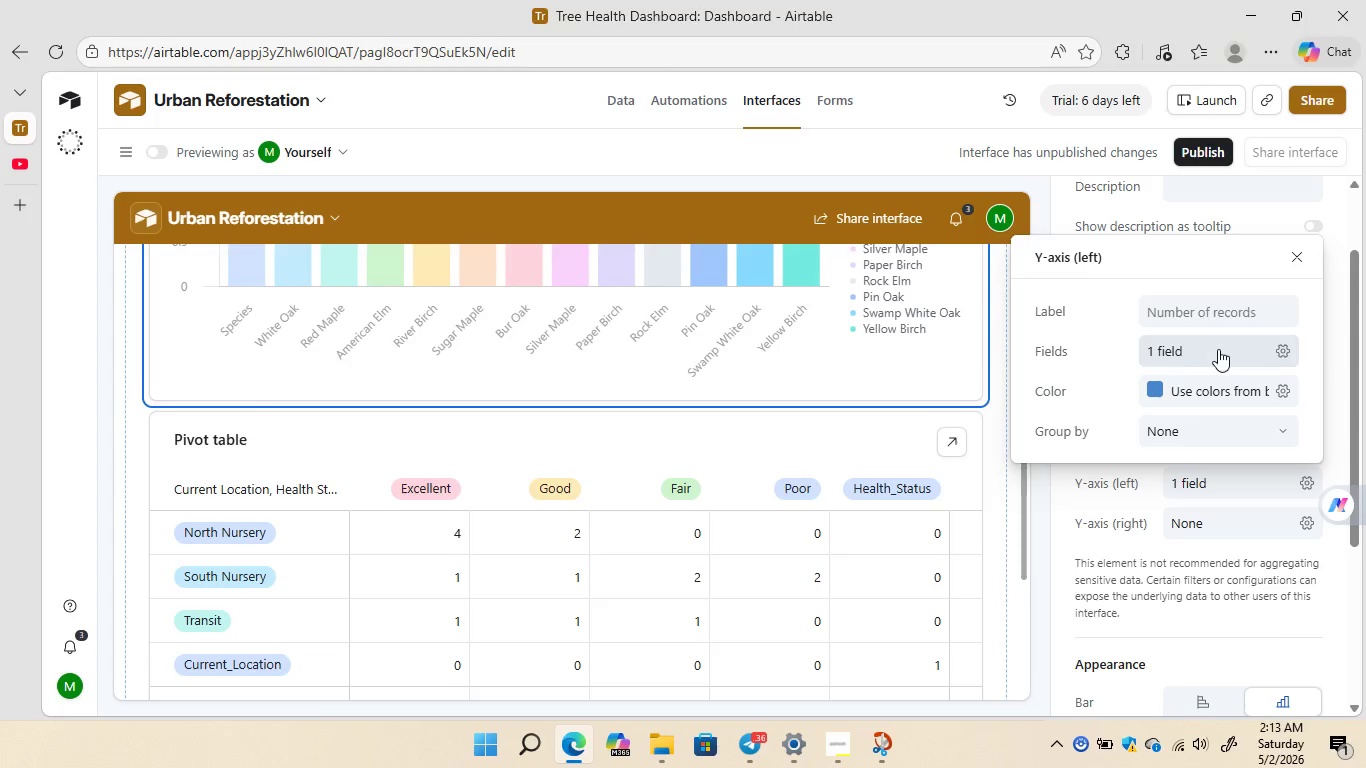 
left_click([1276, 353])
 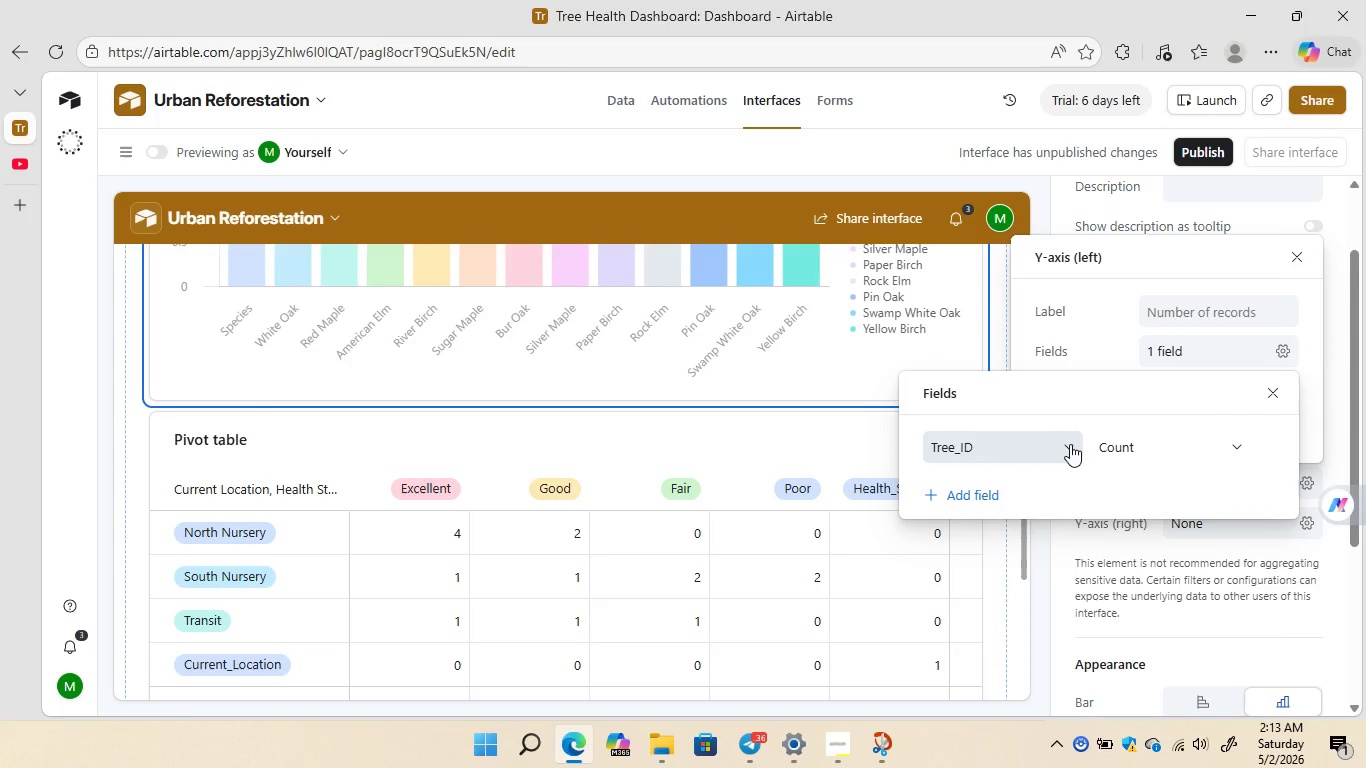 
wait(8.22)
 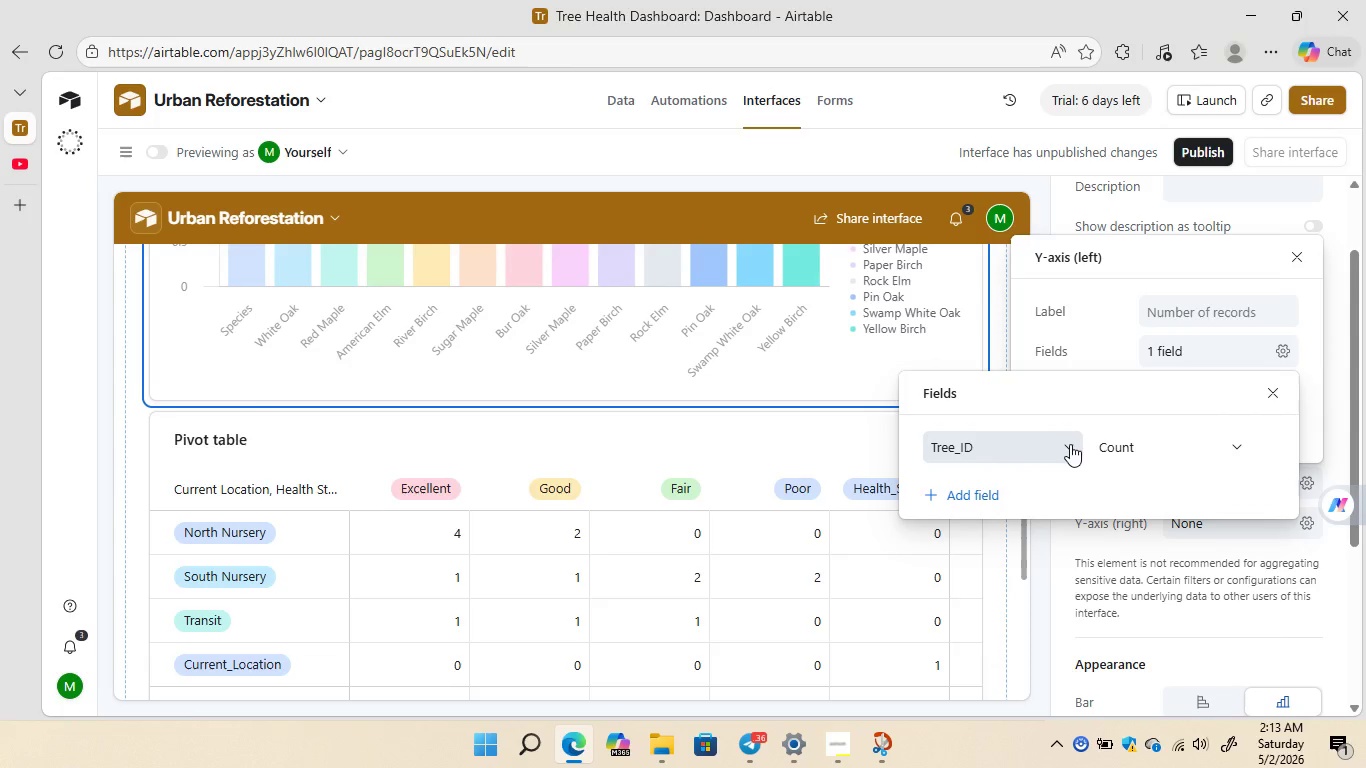 
left_click([1218, 446])
 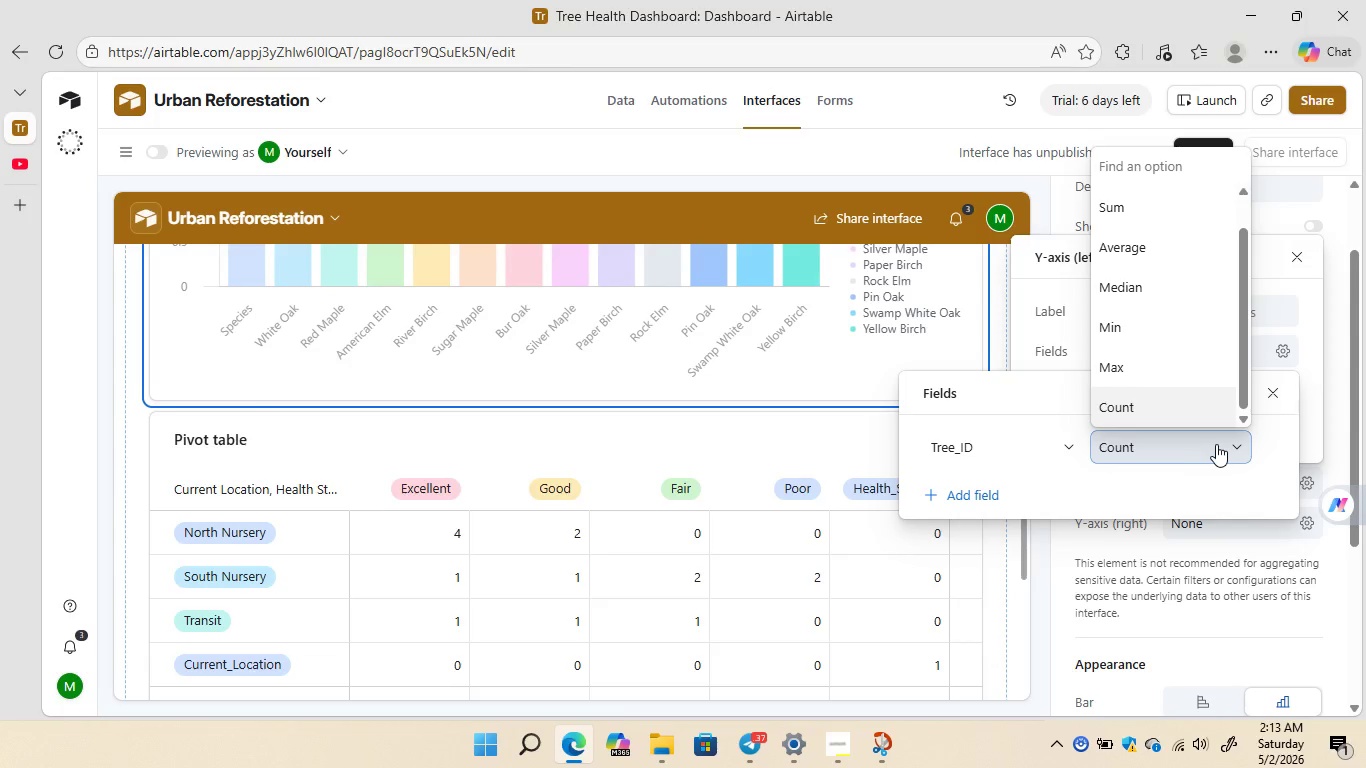 
left_click([1222, 446])
 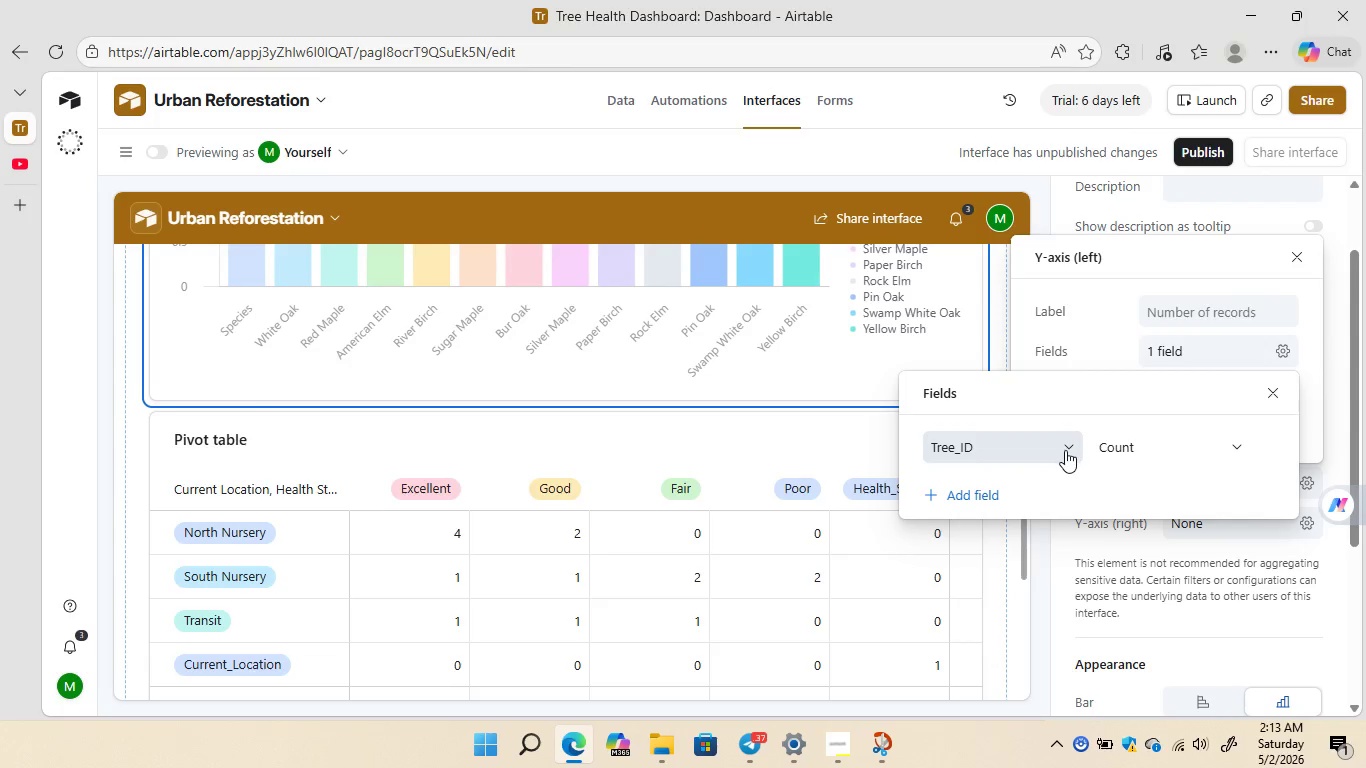 
left_click([1065, 450])
 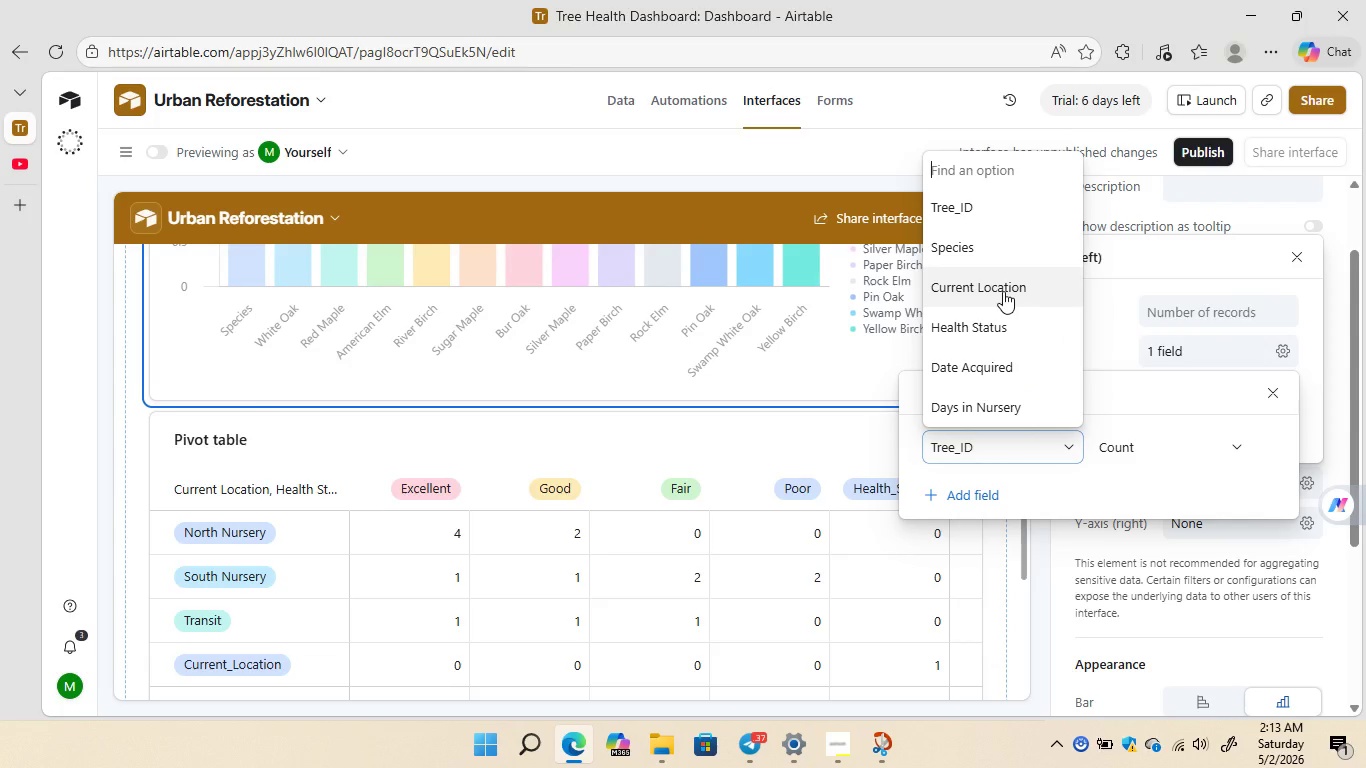 
wait(8.62)
 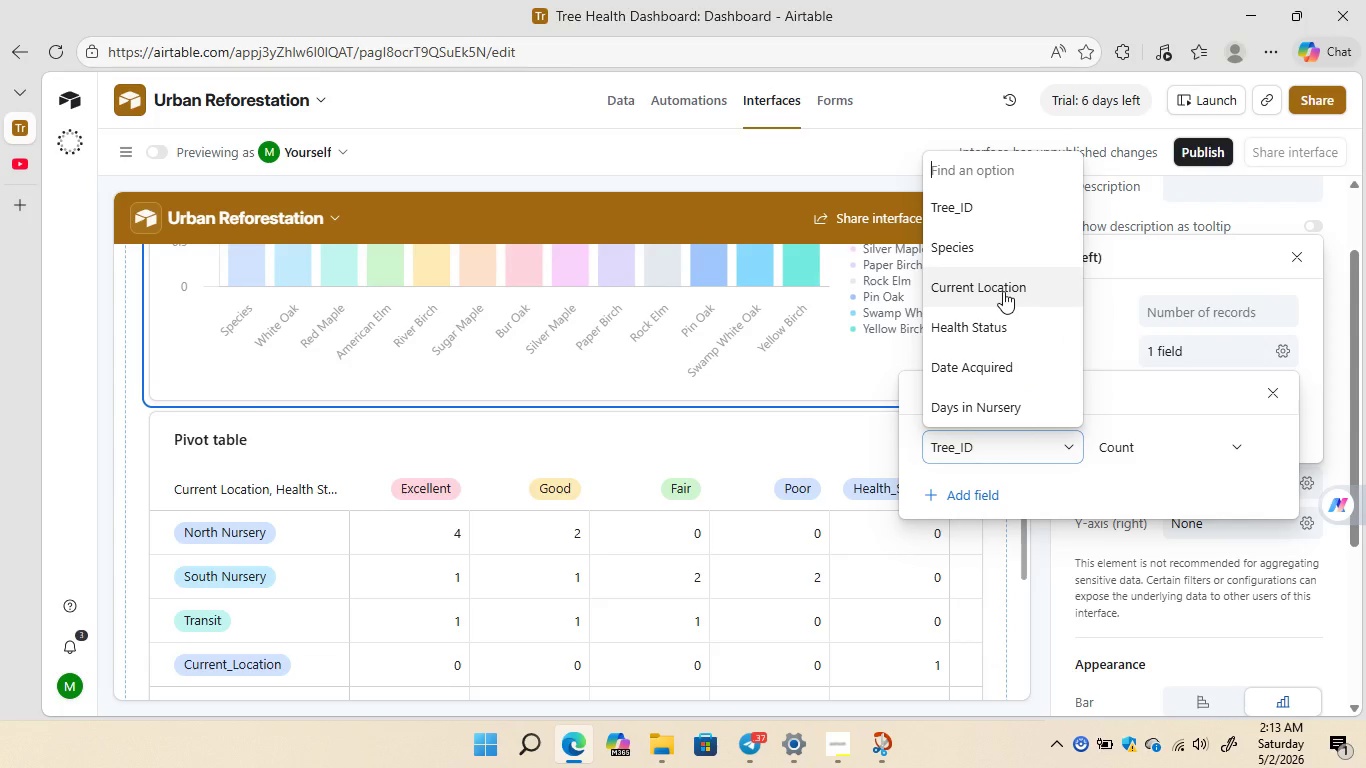 
left_click([1058, 540])
 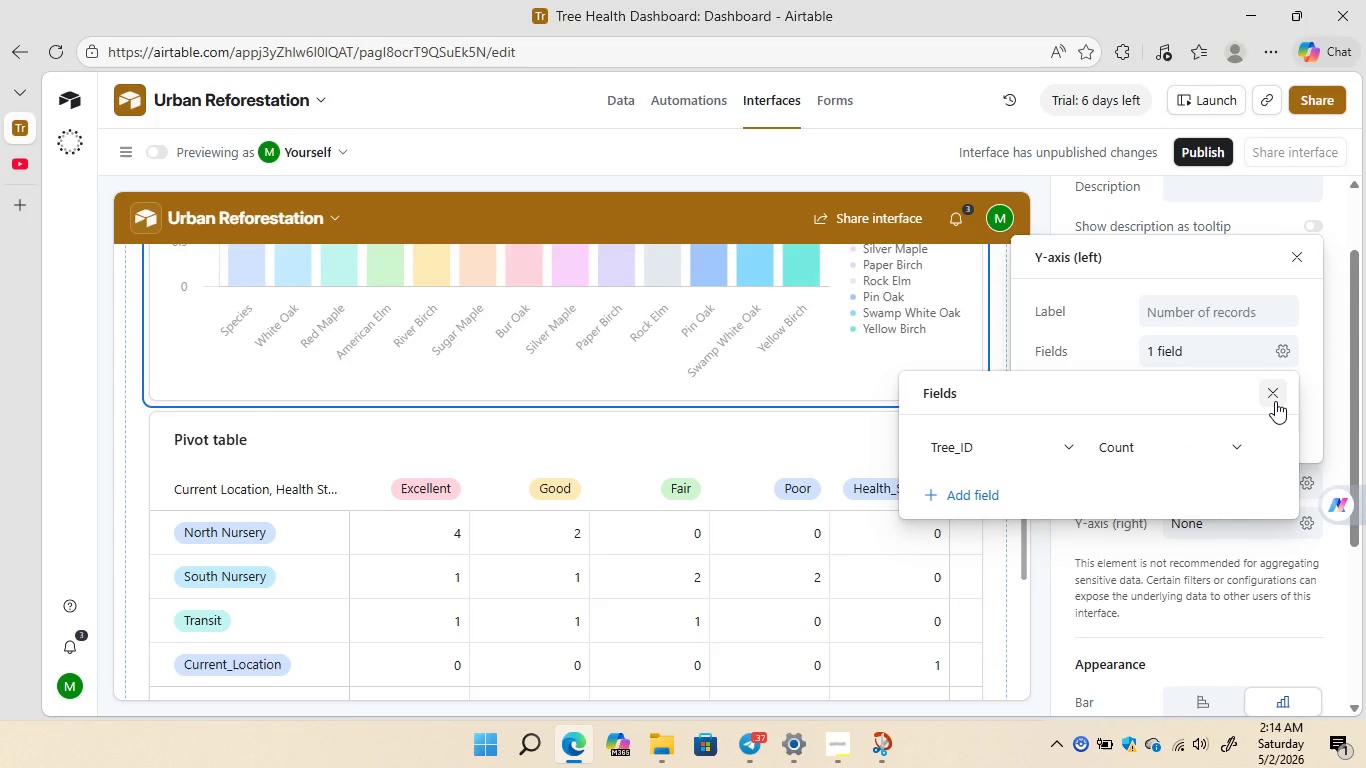 
left_click([1275, 401])
 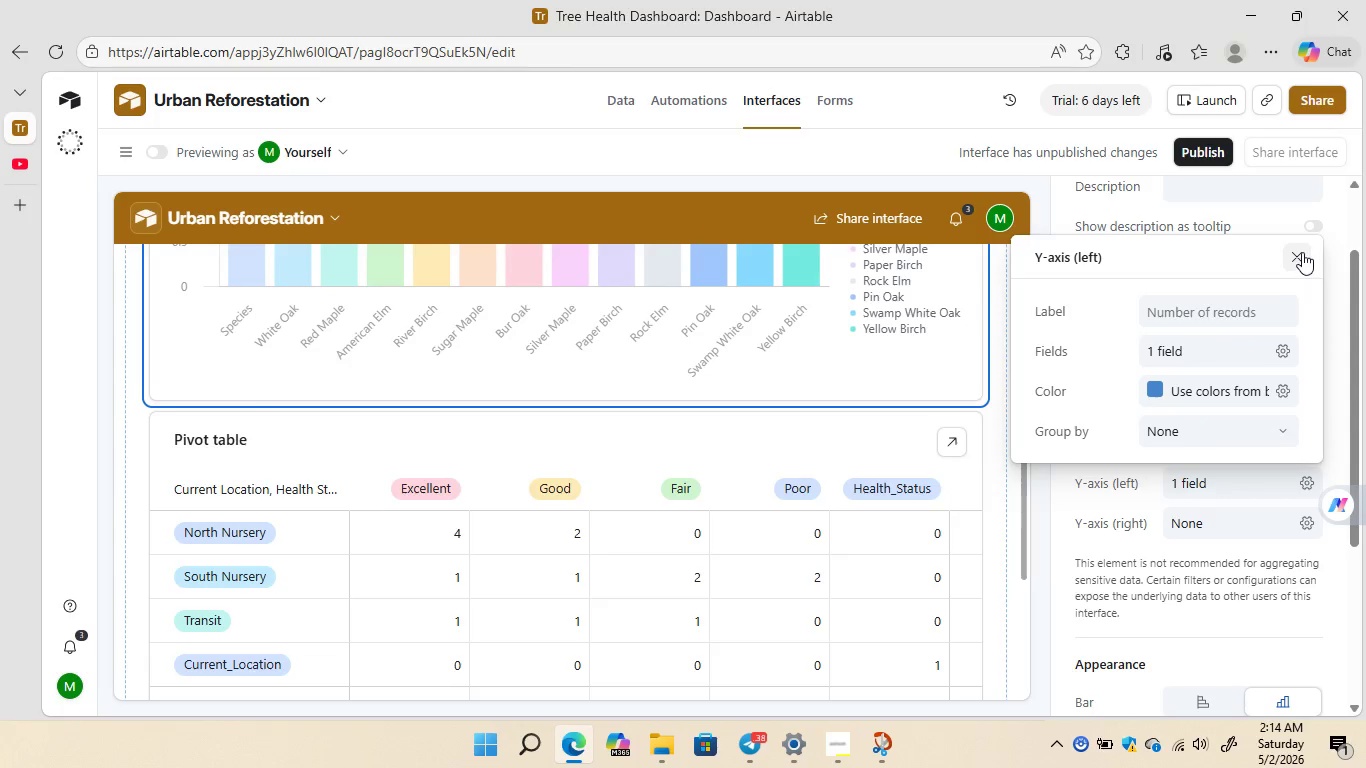 
left_click([1301, 252])
 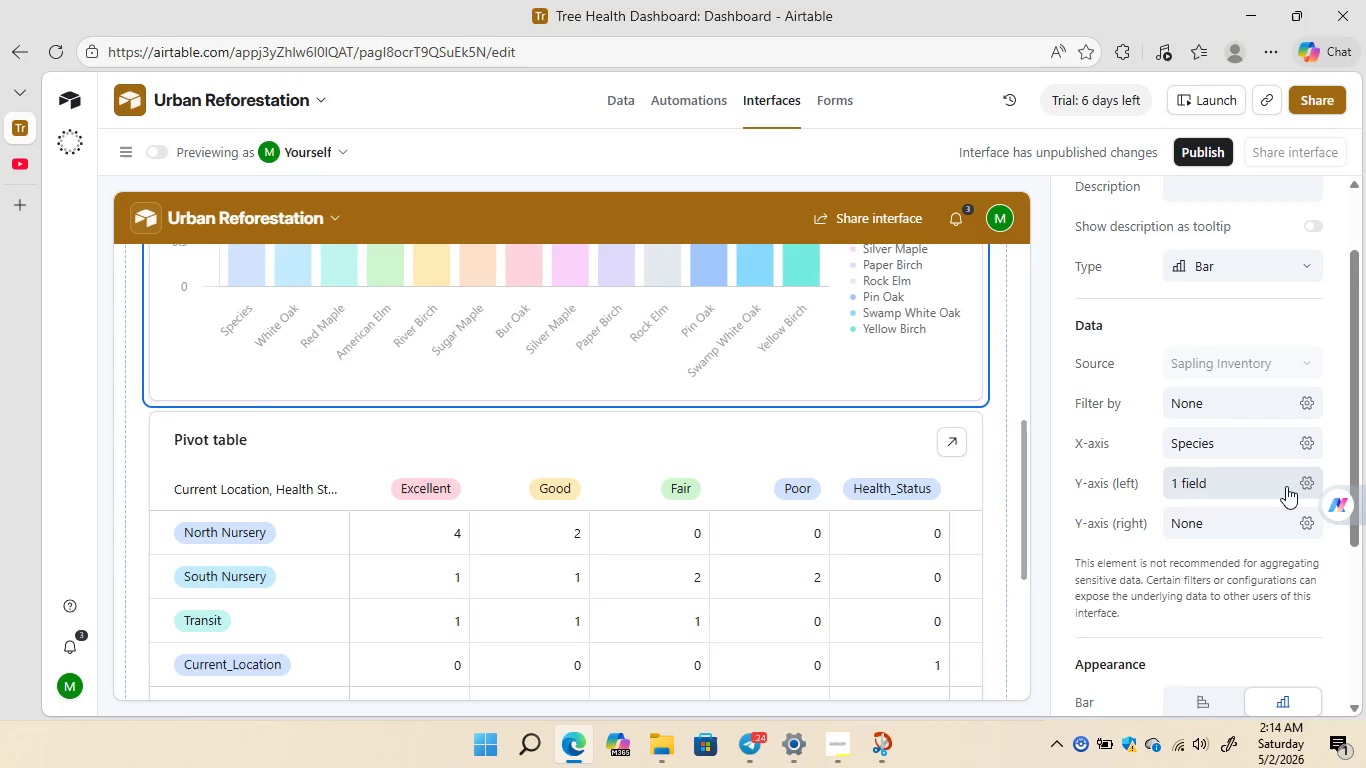 
wait(22.67)
 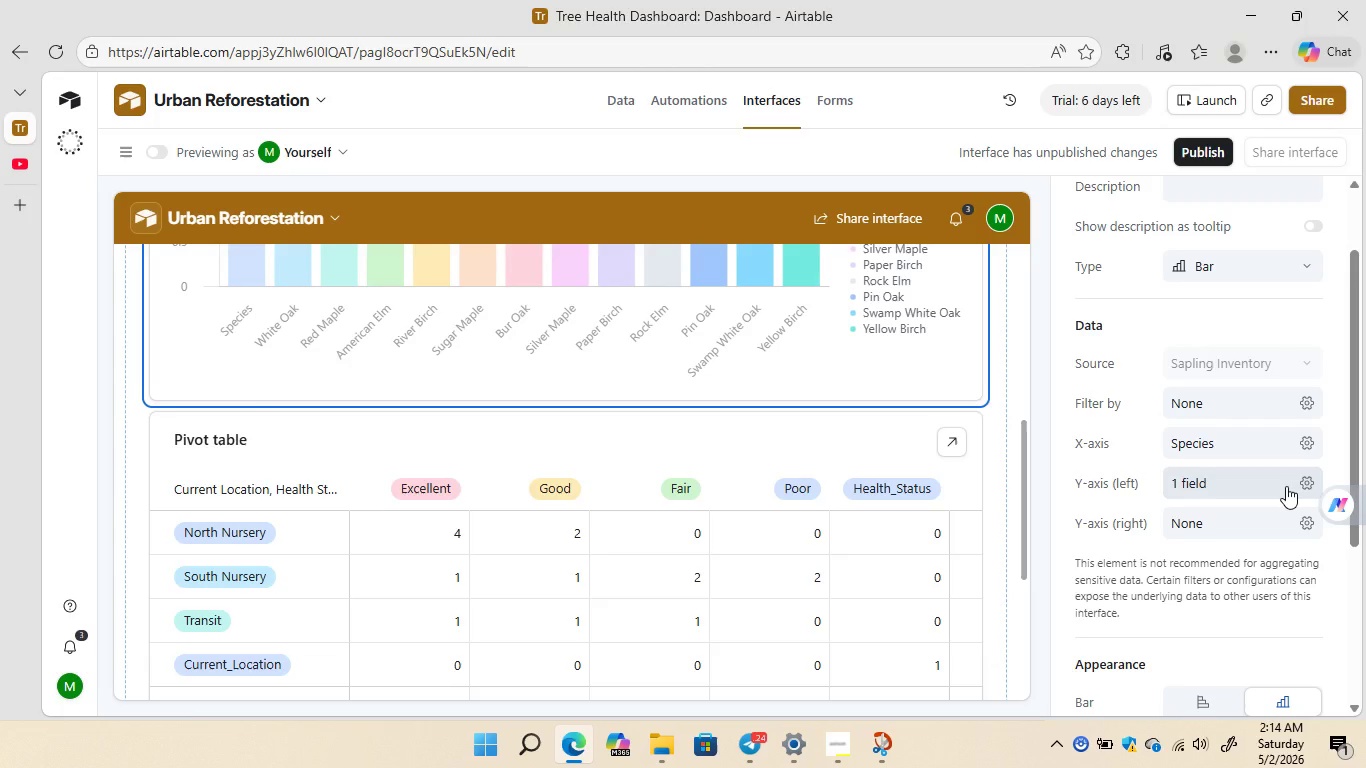 
left_click([1290, 485])
 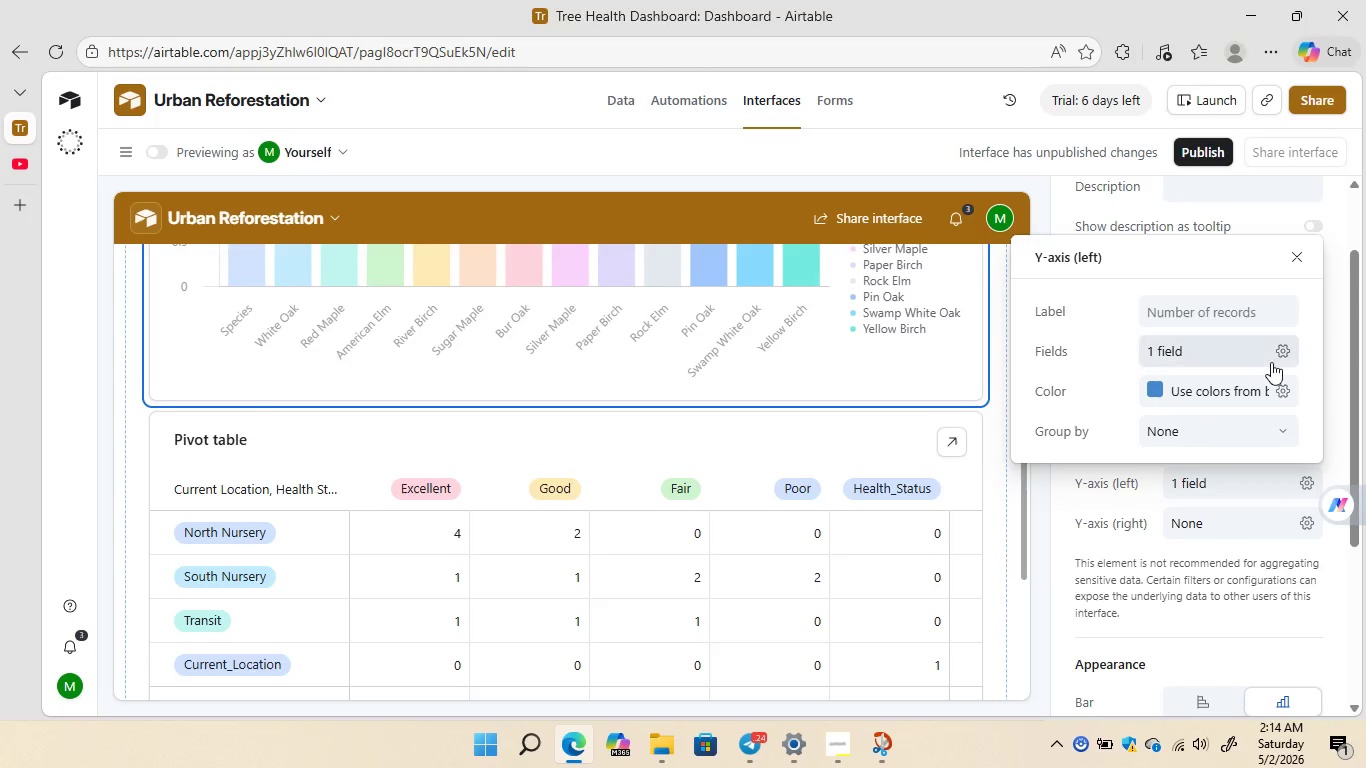 
left_click([1272, 353])
 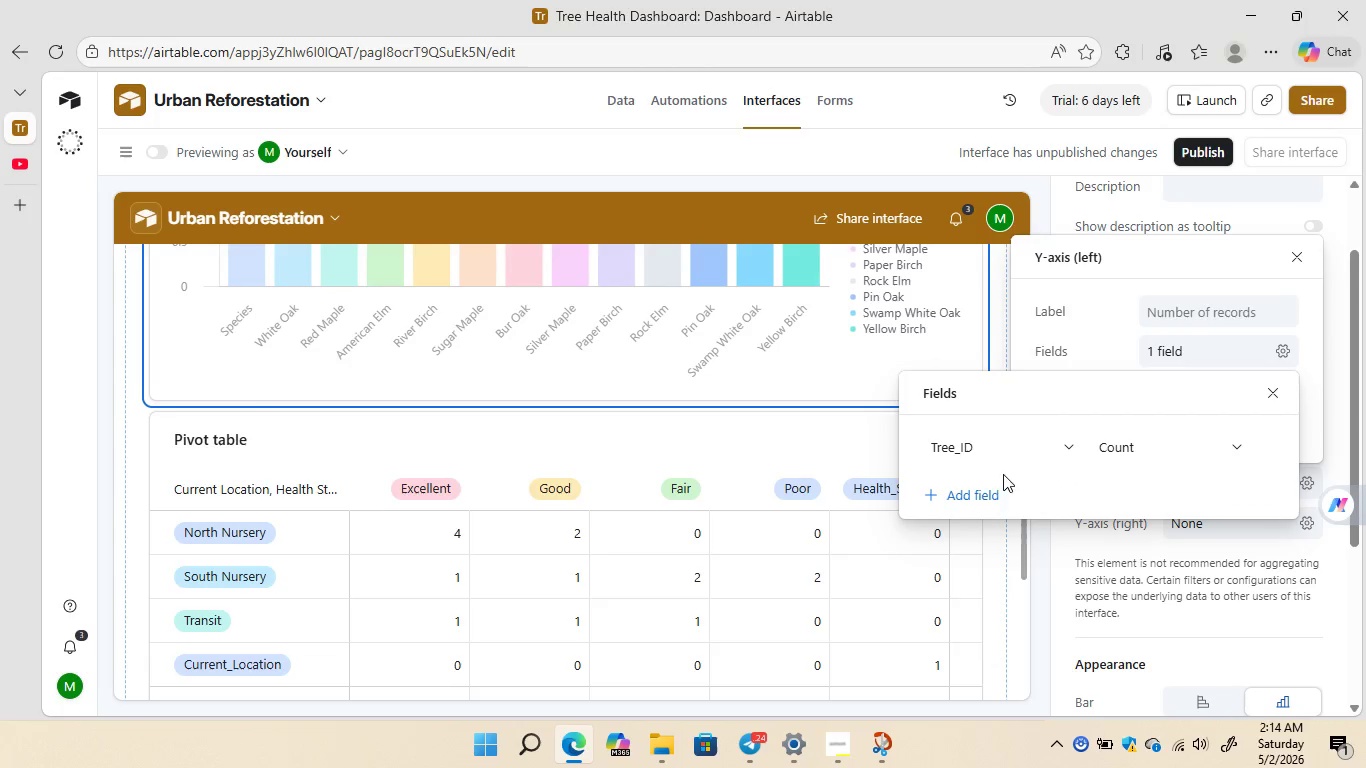 
left_click([979, 499])
 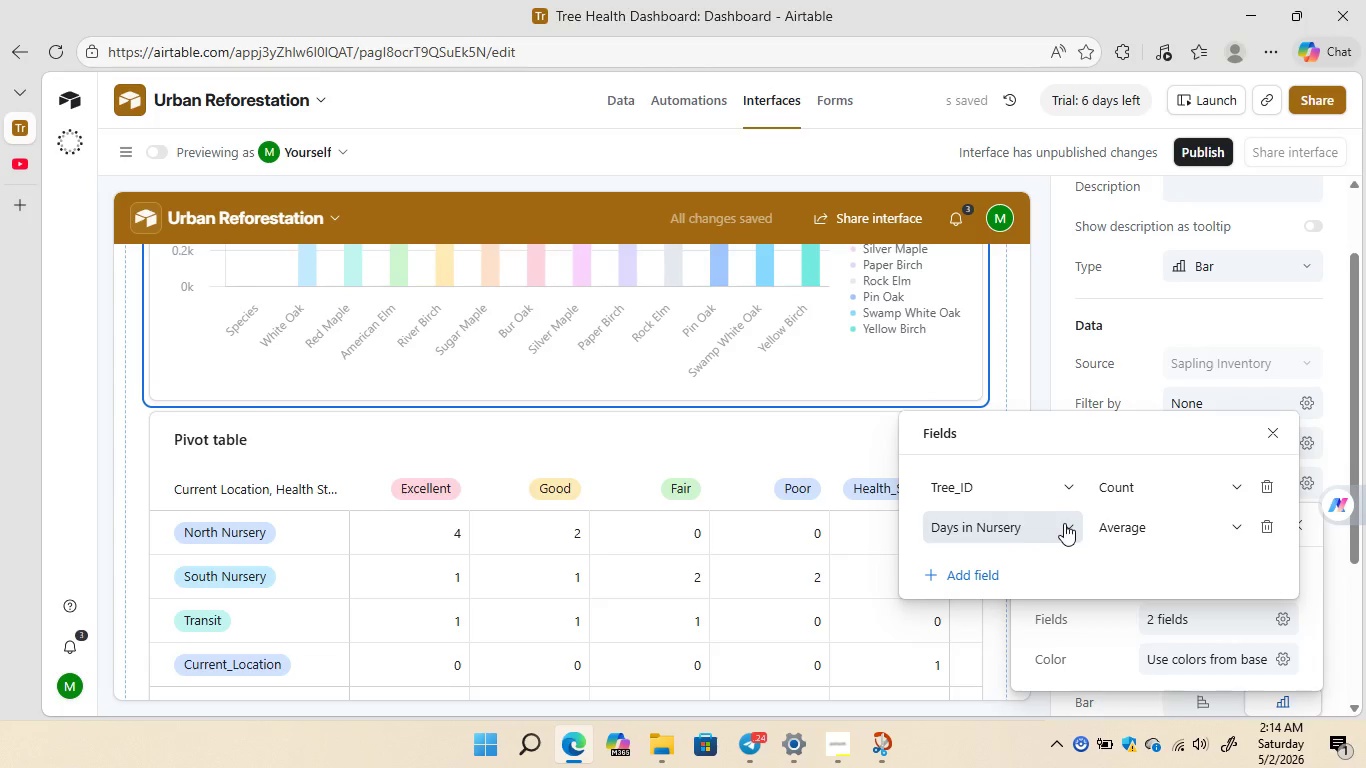 
left_click([1064, 524])
 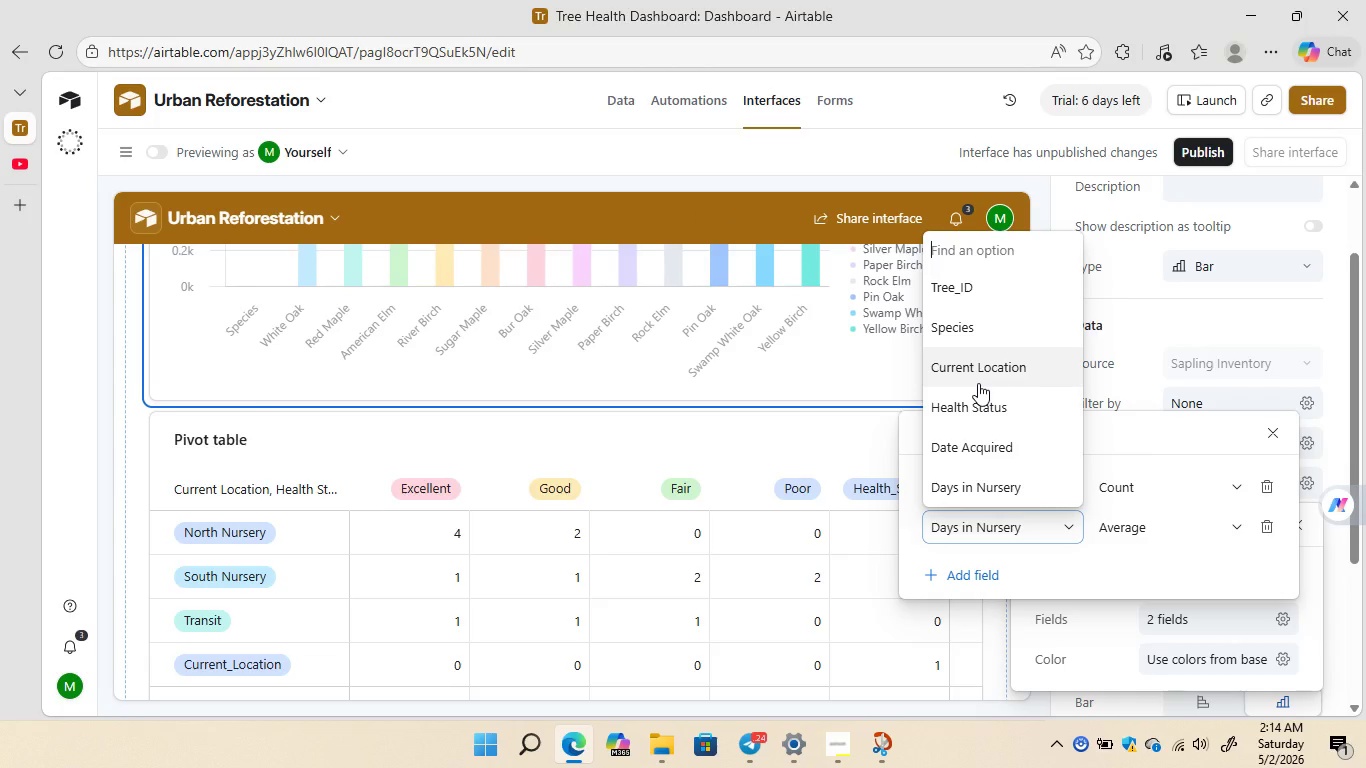 
wait(7.64)
 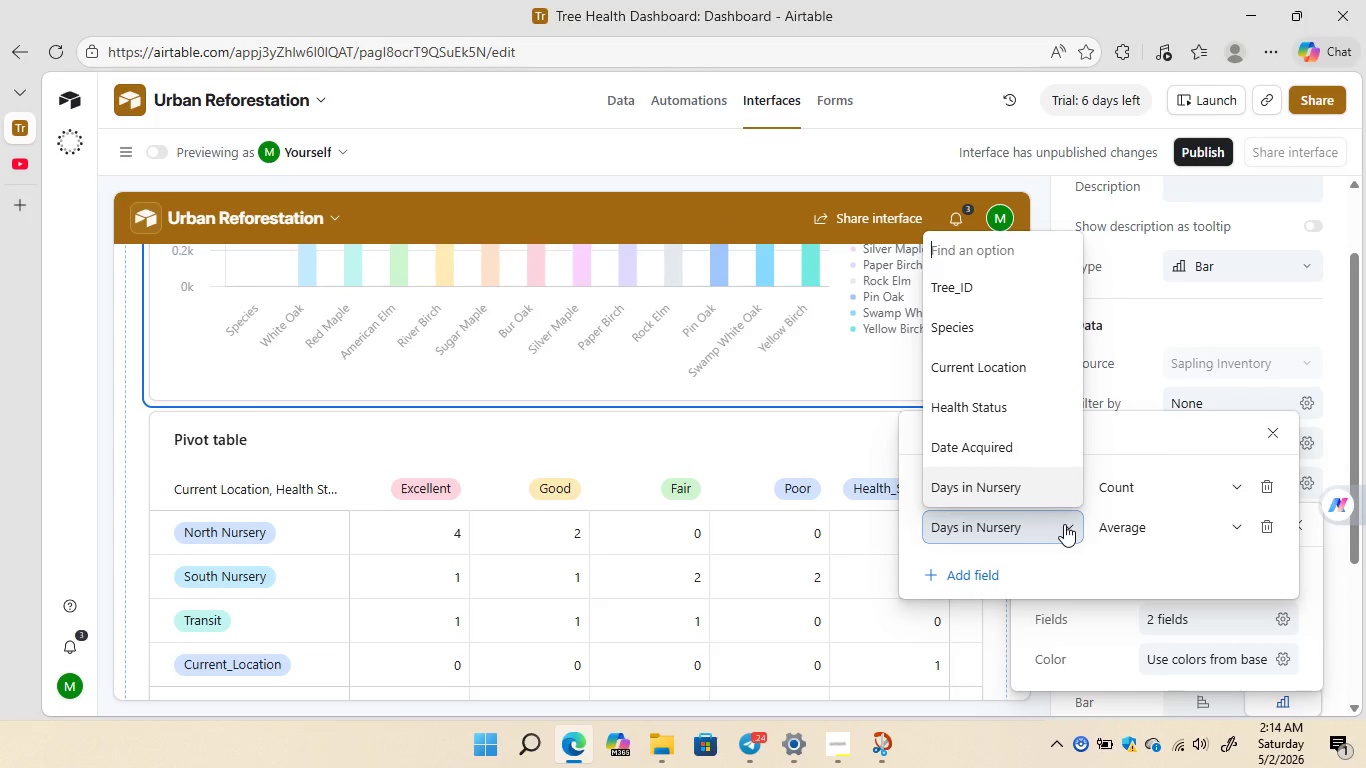 
left_click([1051, 580])
 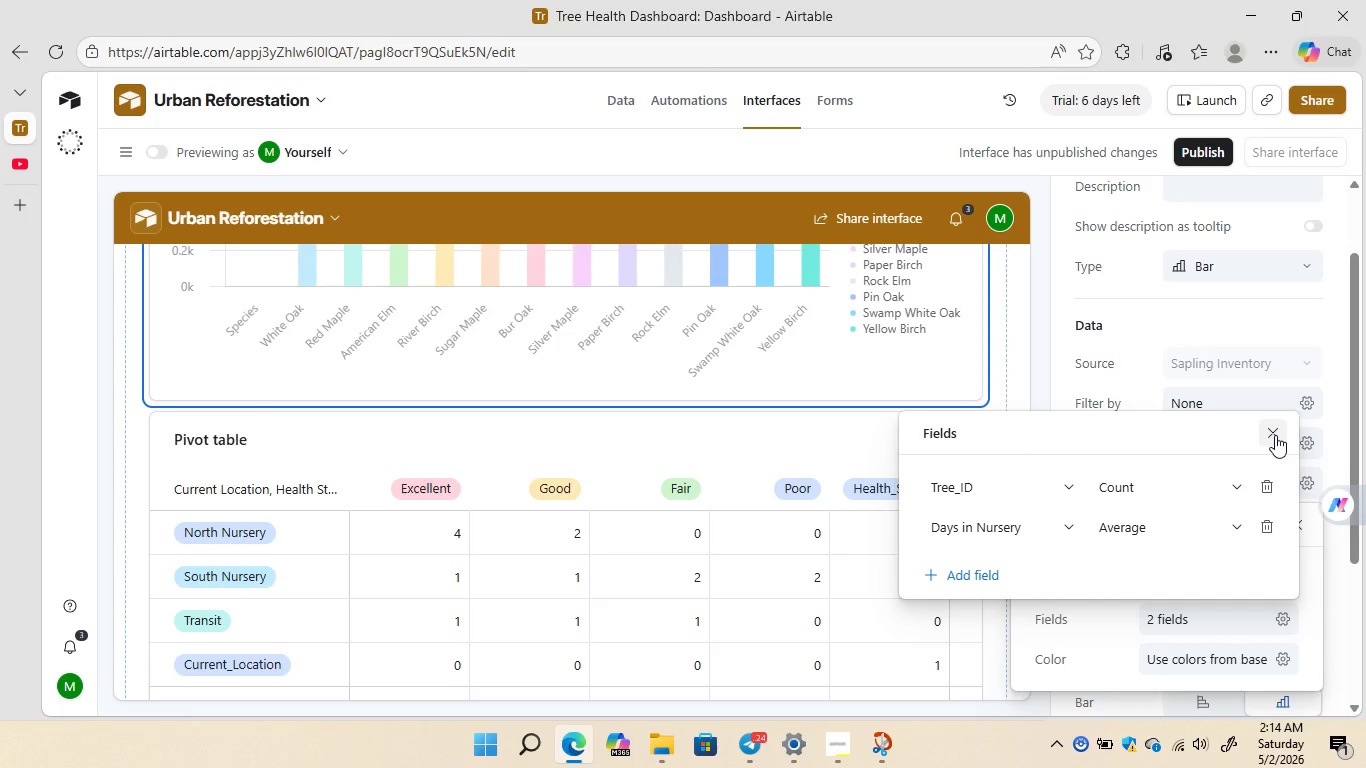 
left_click([1275, 435])
 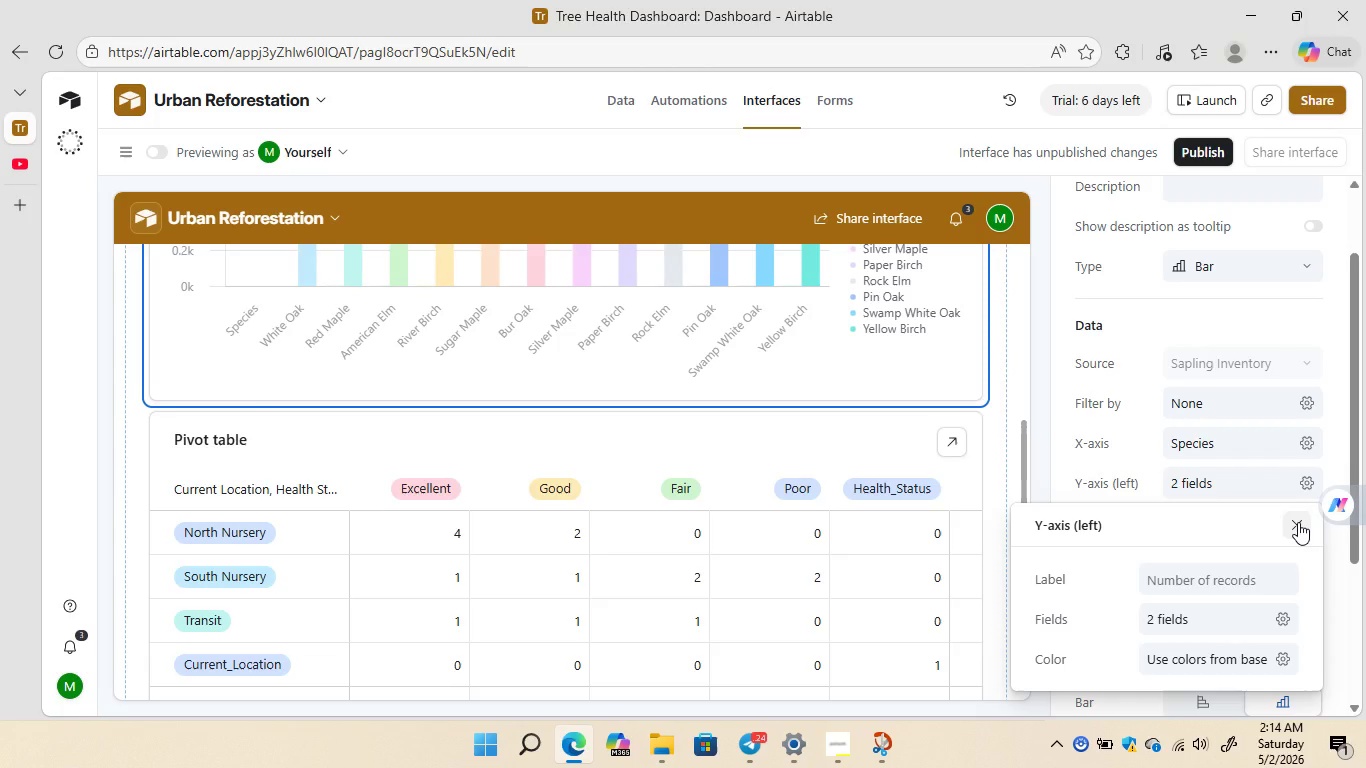 
left_click([1298, 522])
 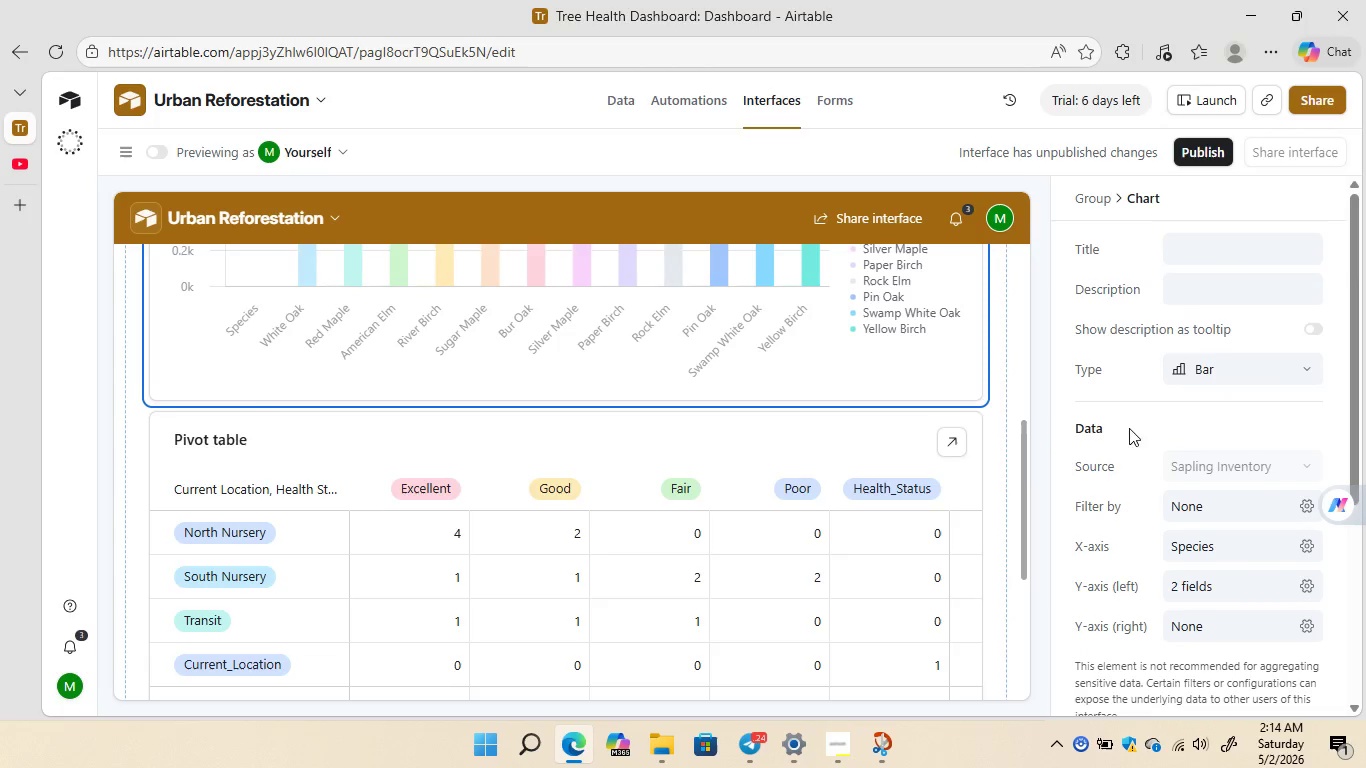 
left_click([1191, 251])
 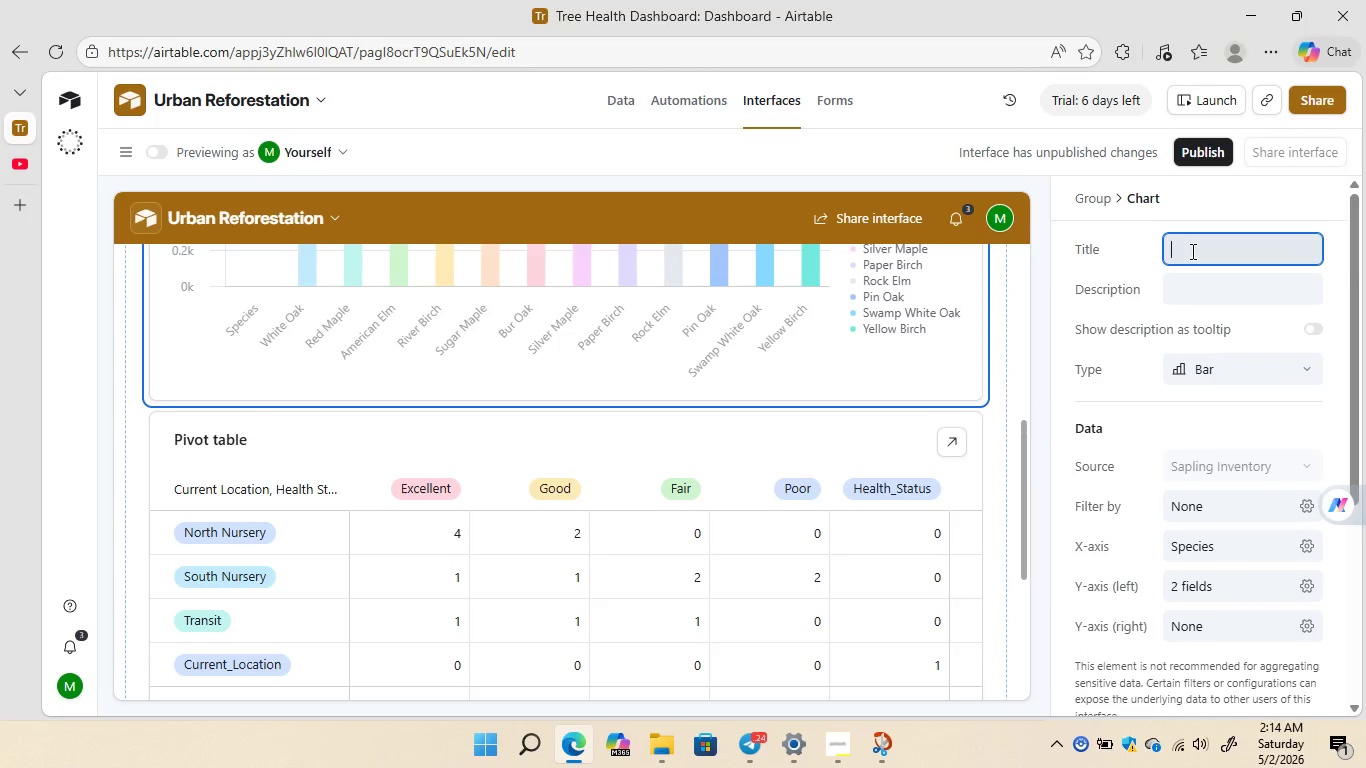 
type(Tree)
 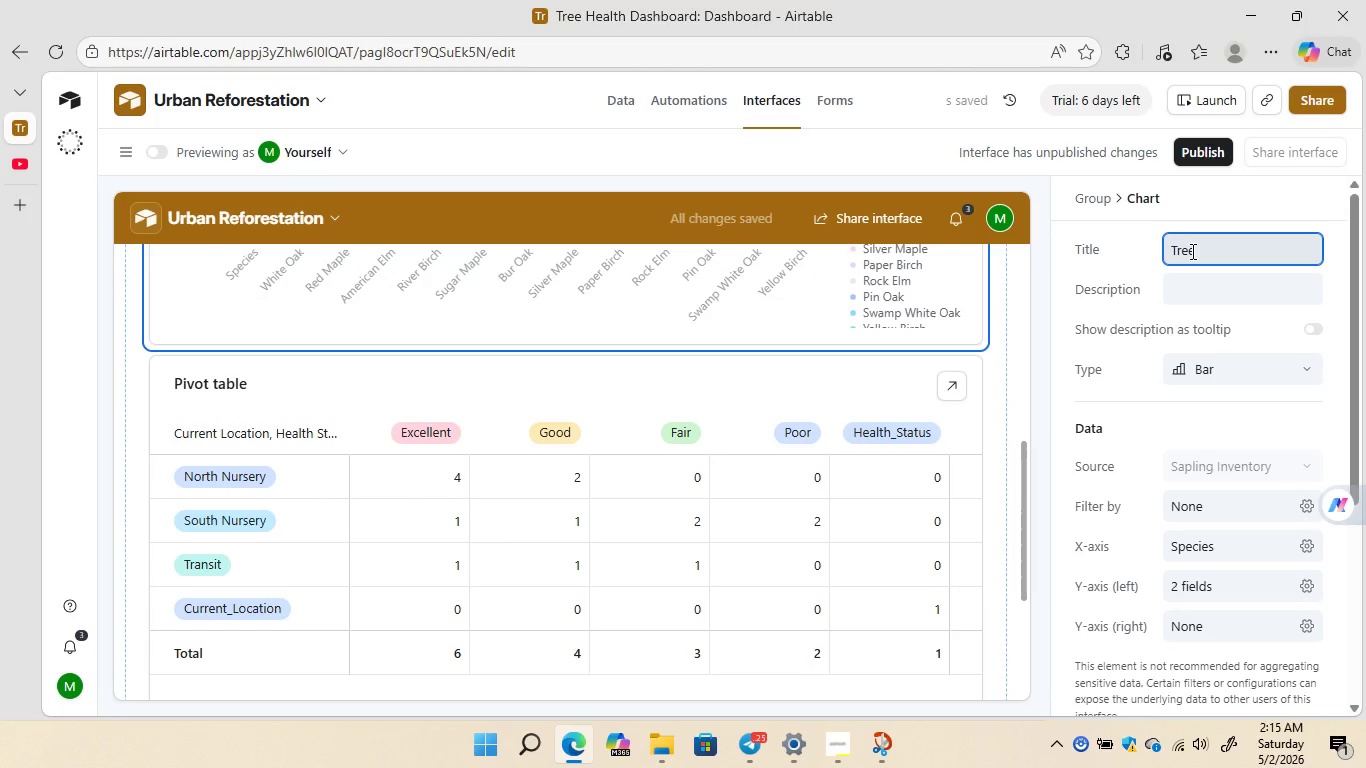 
type( By Species)
 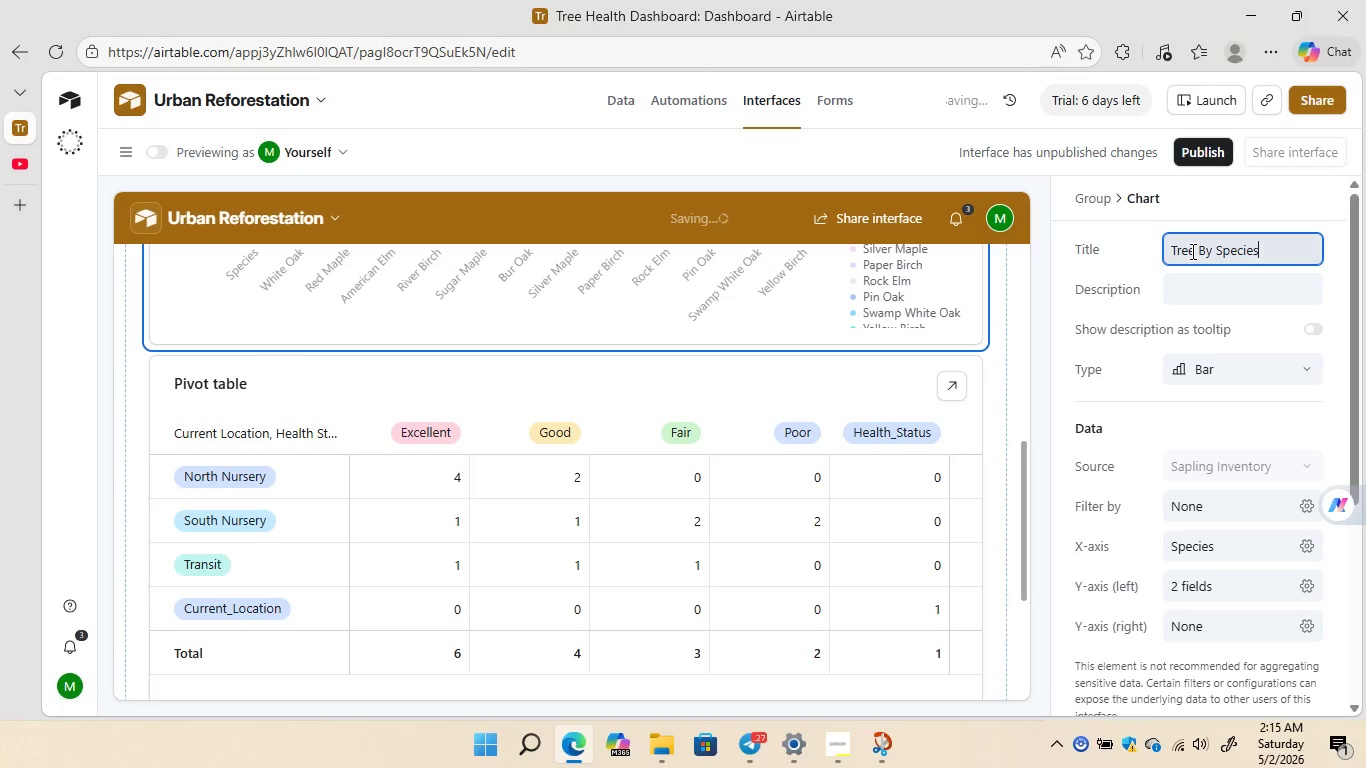 
wait(14.27)
 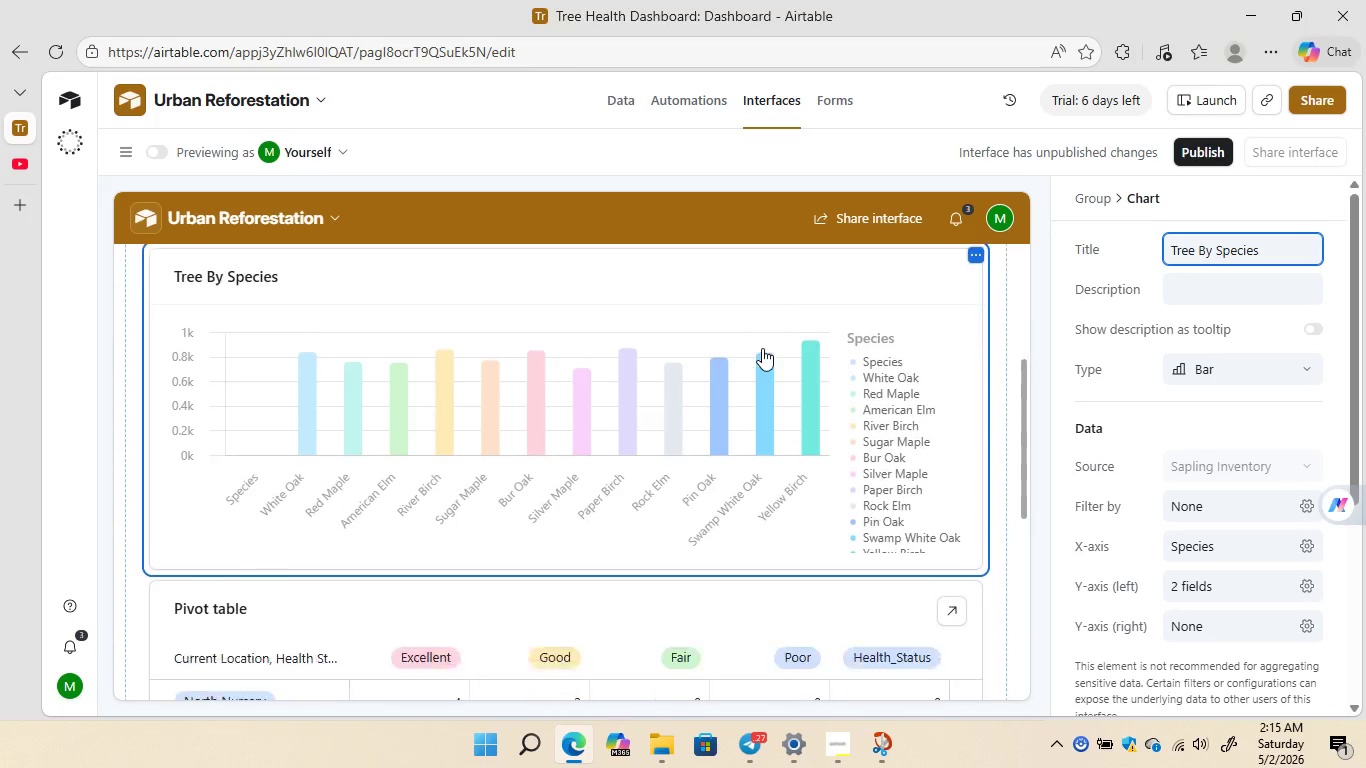 
mouse_move([1138, 460])
 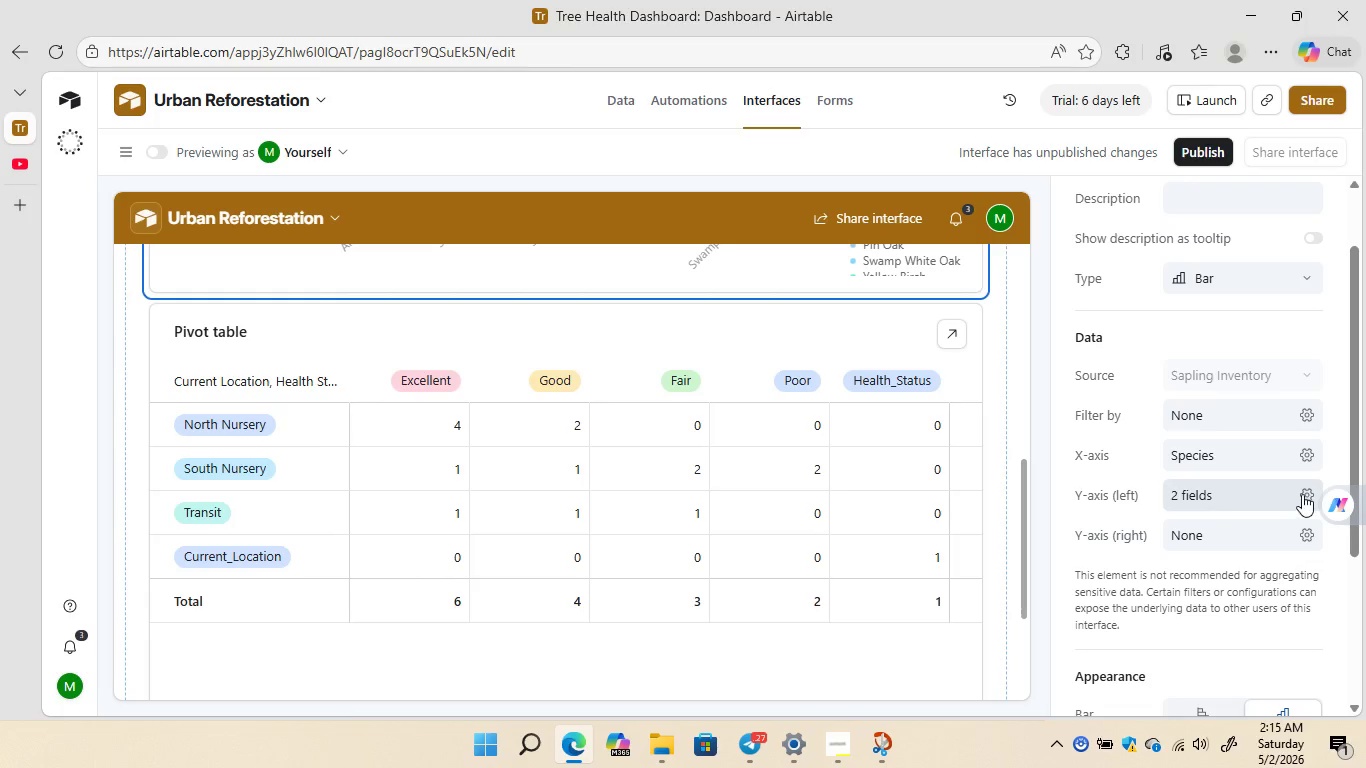 
left_click([1303, 492])
 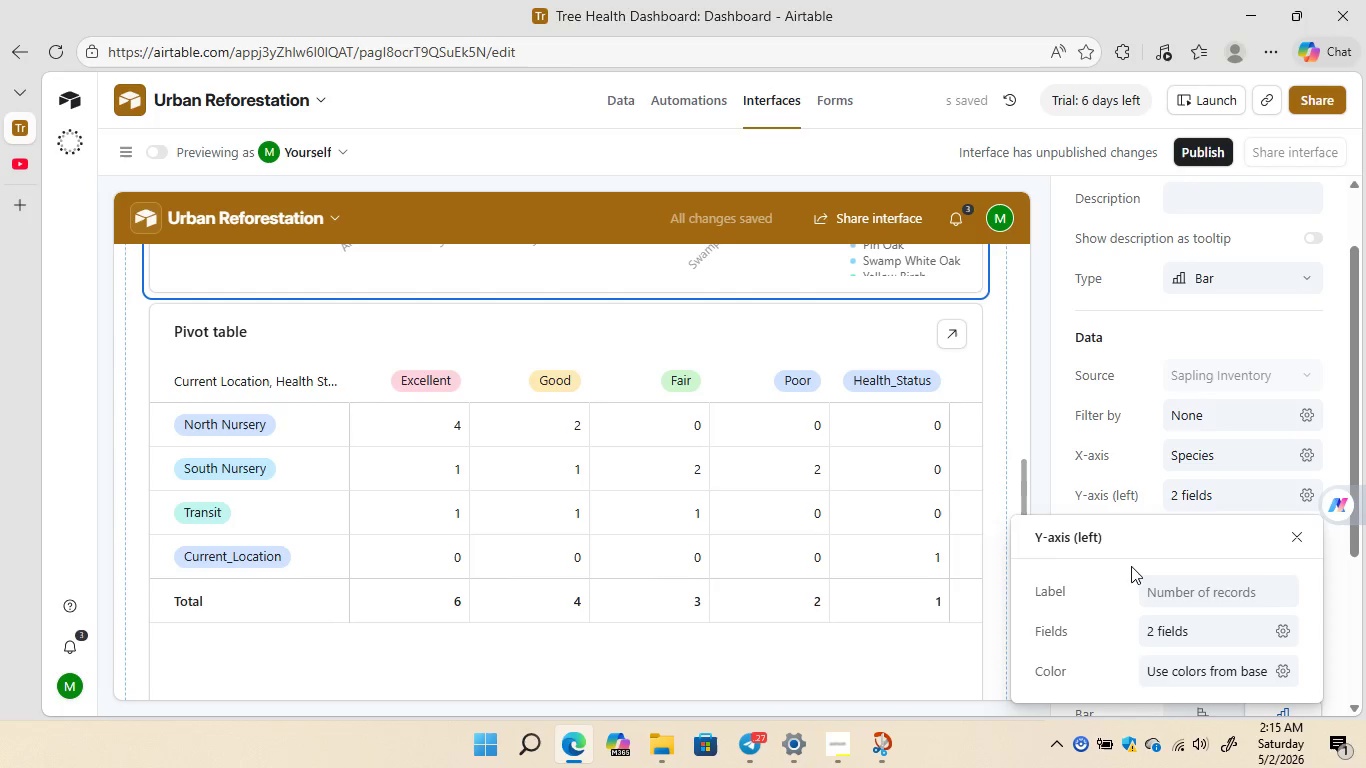 
wait(6.8)
 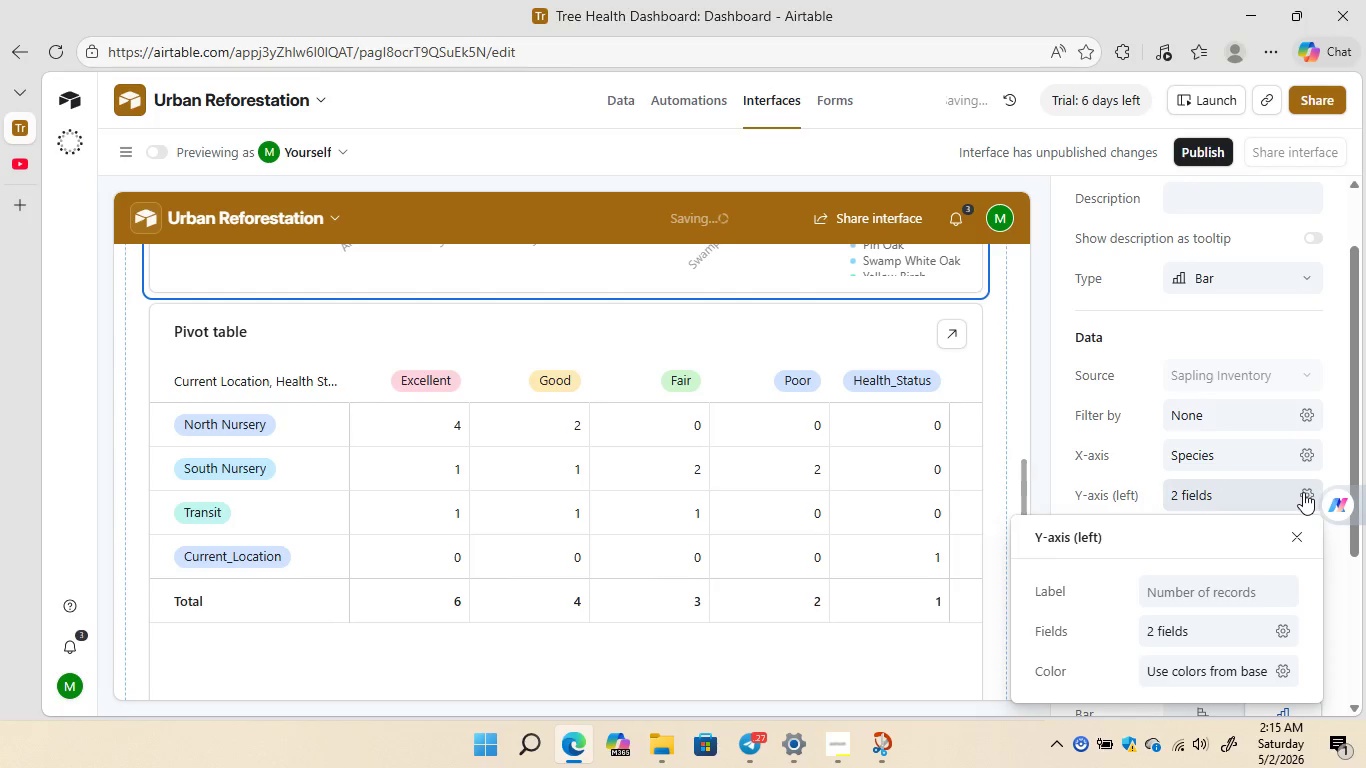 
left_click([1277, 631])
 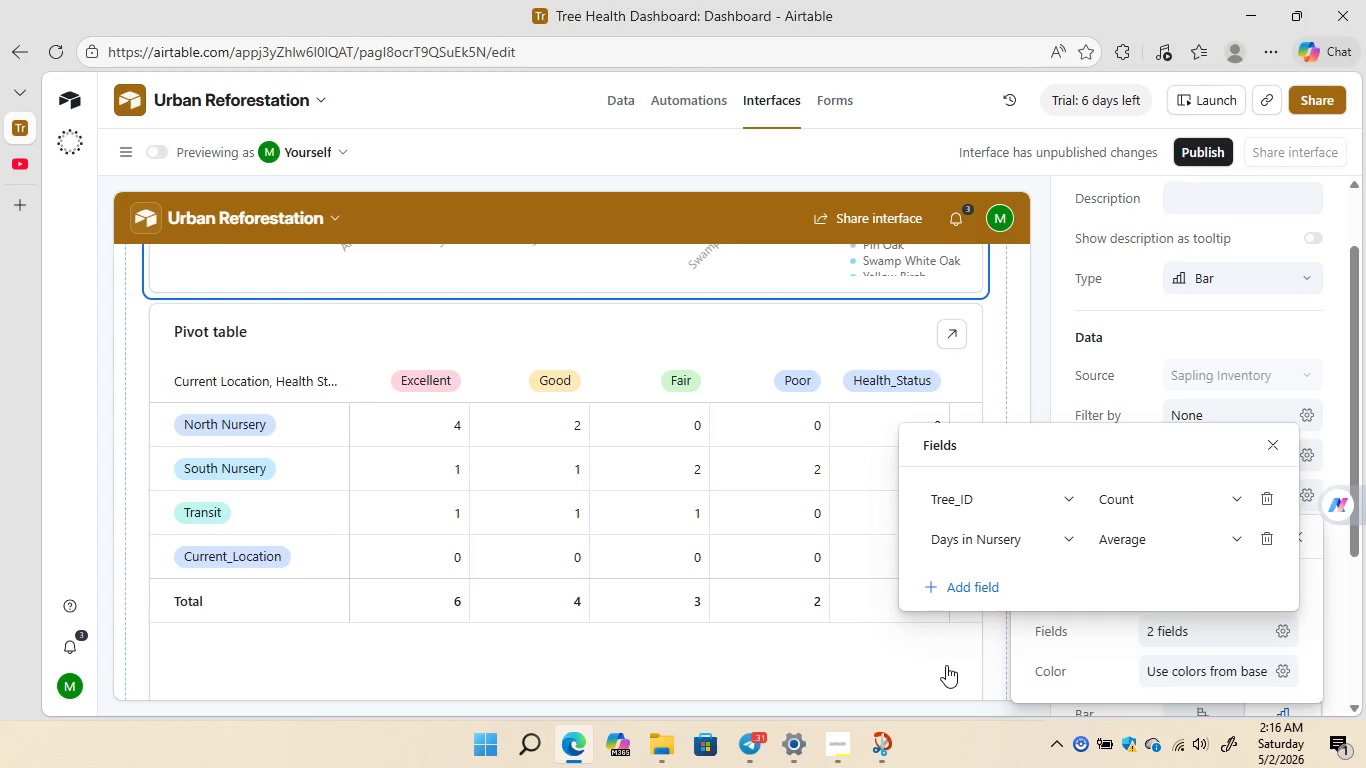 
wait(33.61)
 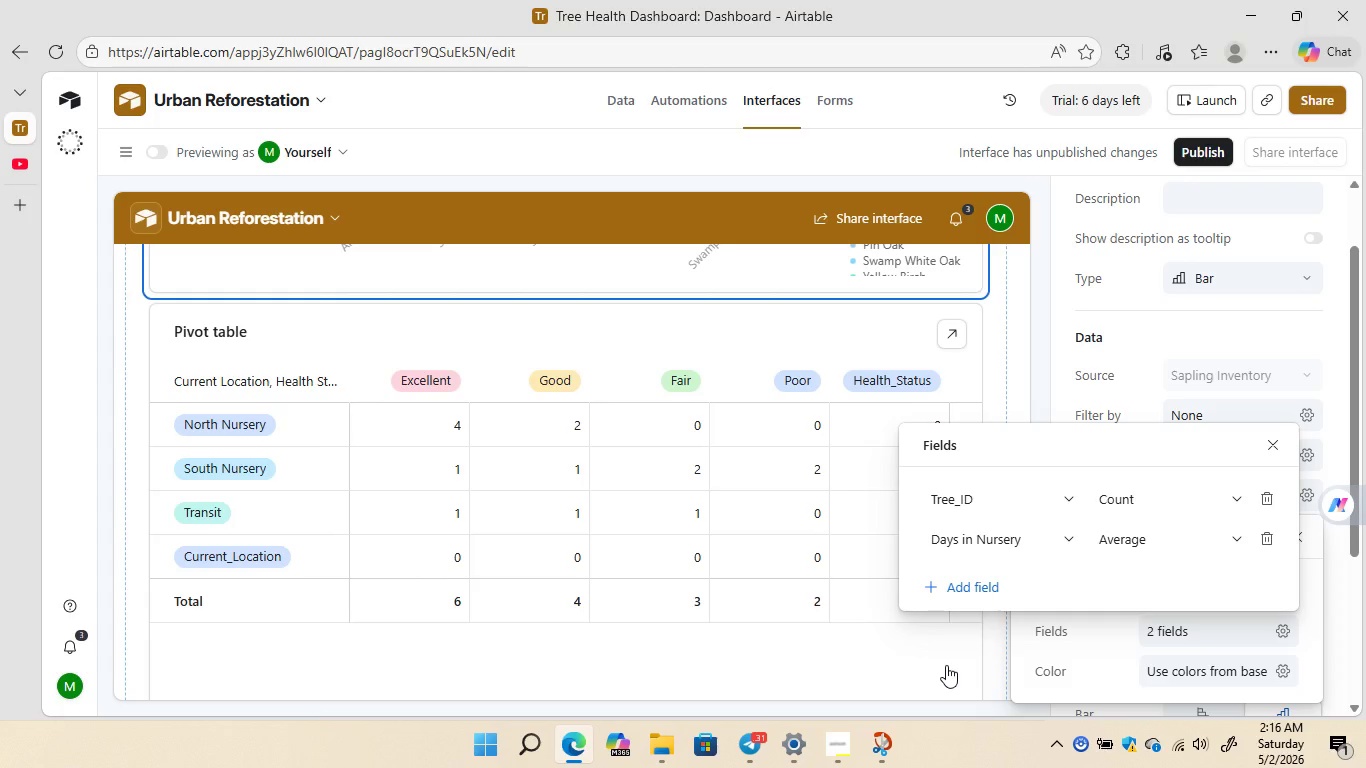 
left_click([1269, 540])
 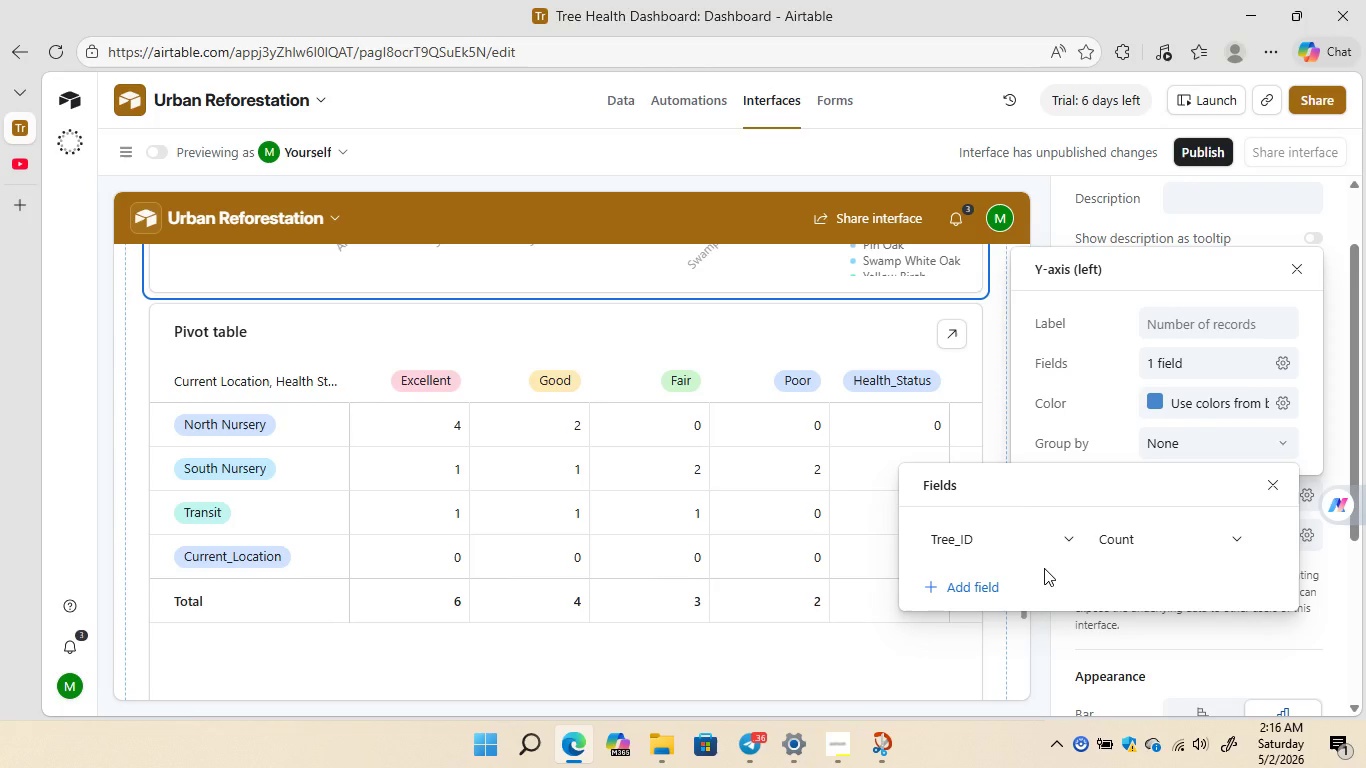 
wait(29.91)
 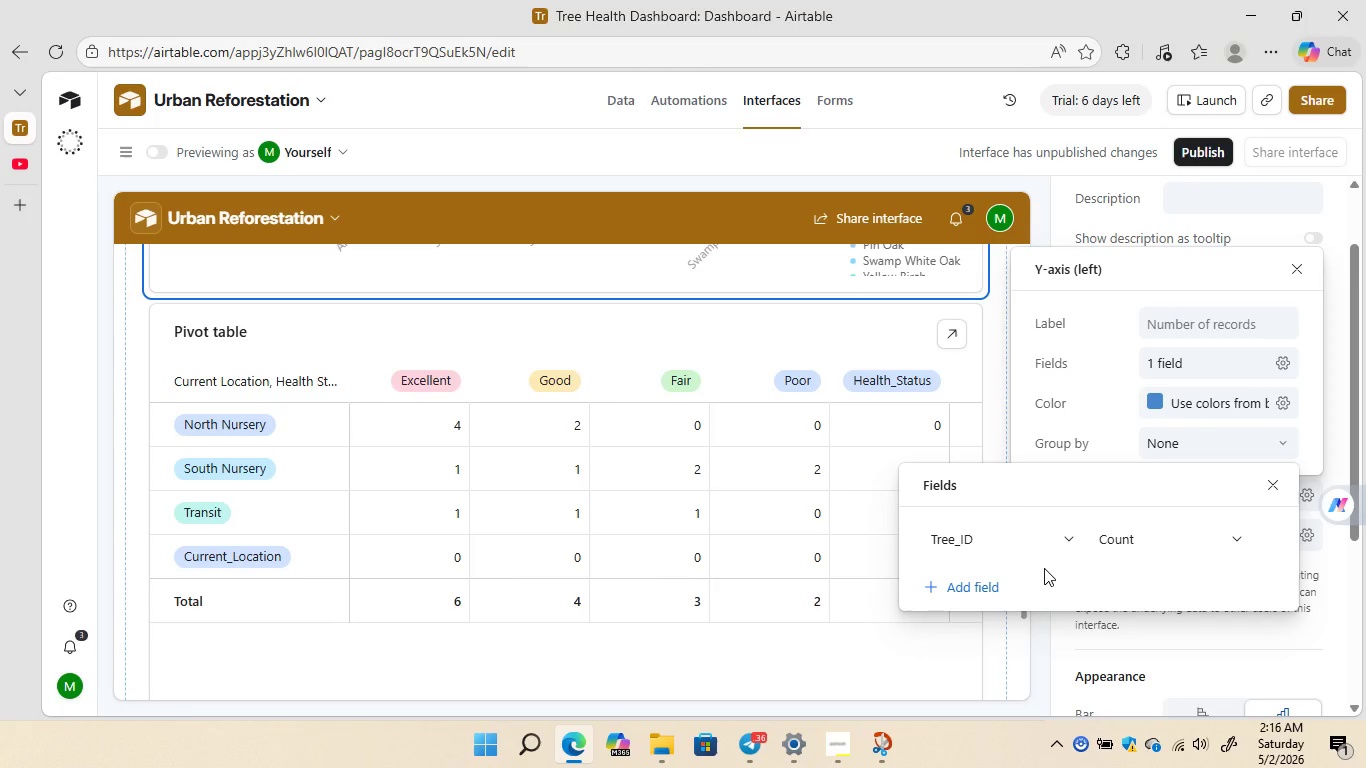 
left_click([1244, 547])
 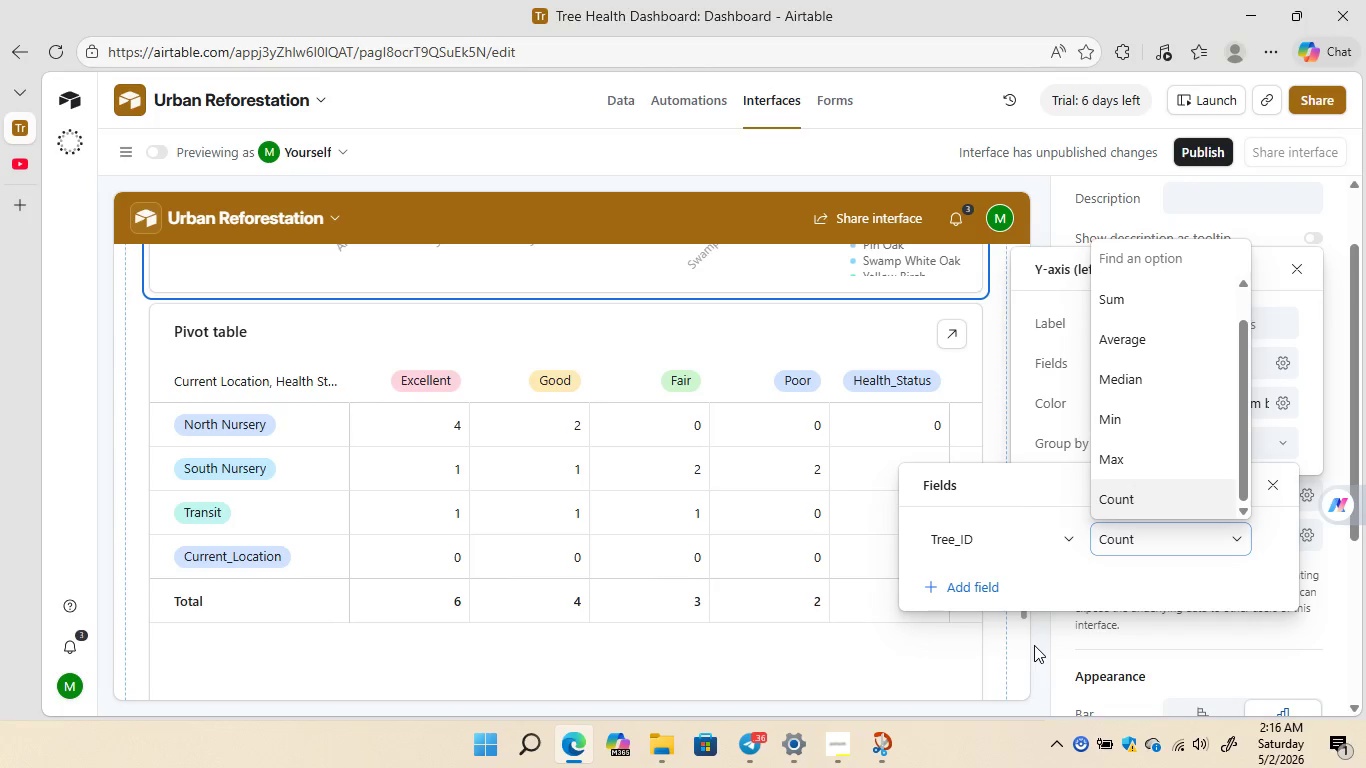 
wait(9.94)
 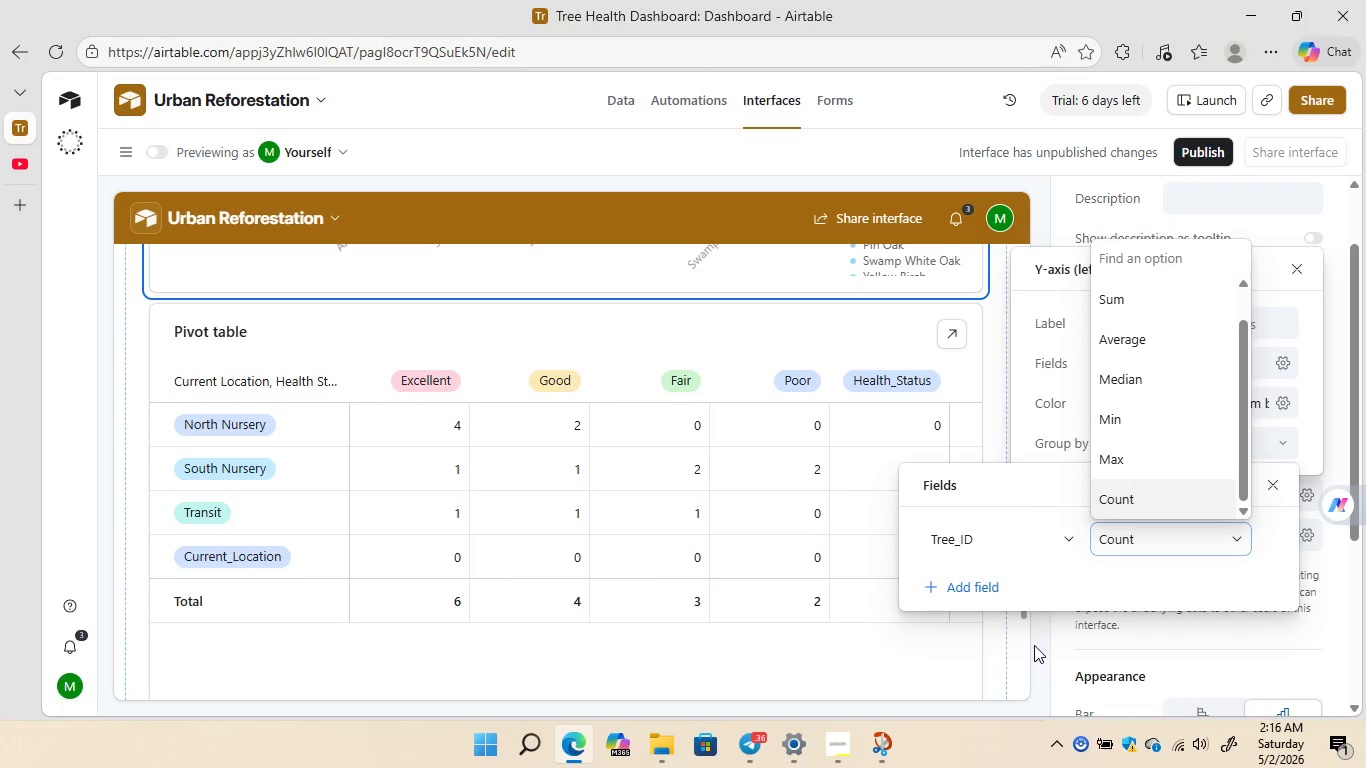 
left_click([1037, 655])
 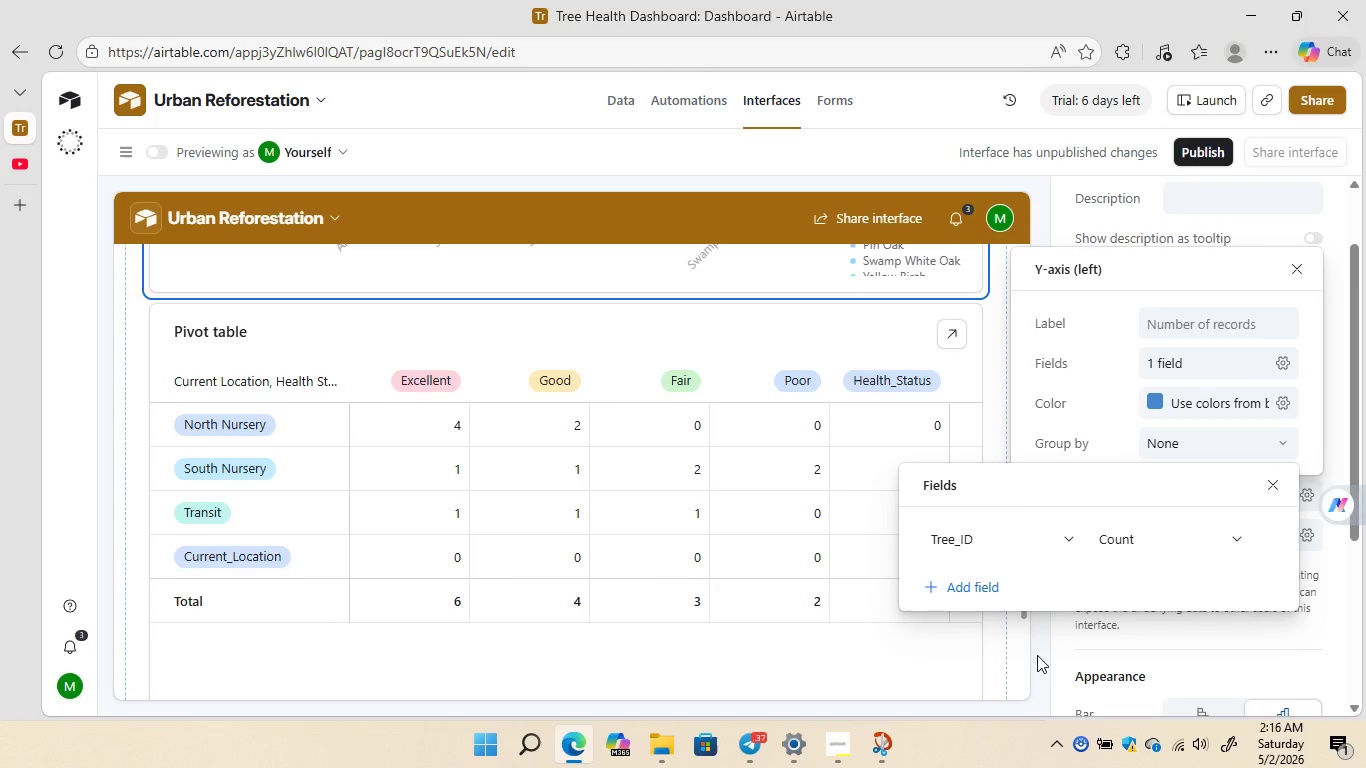 
wait(7.8)
 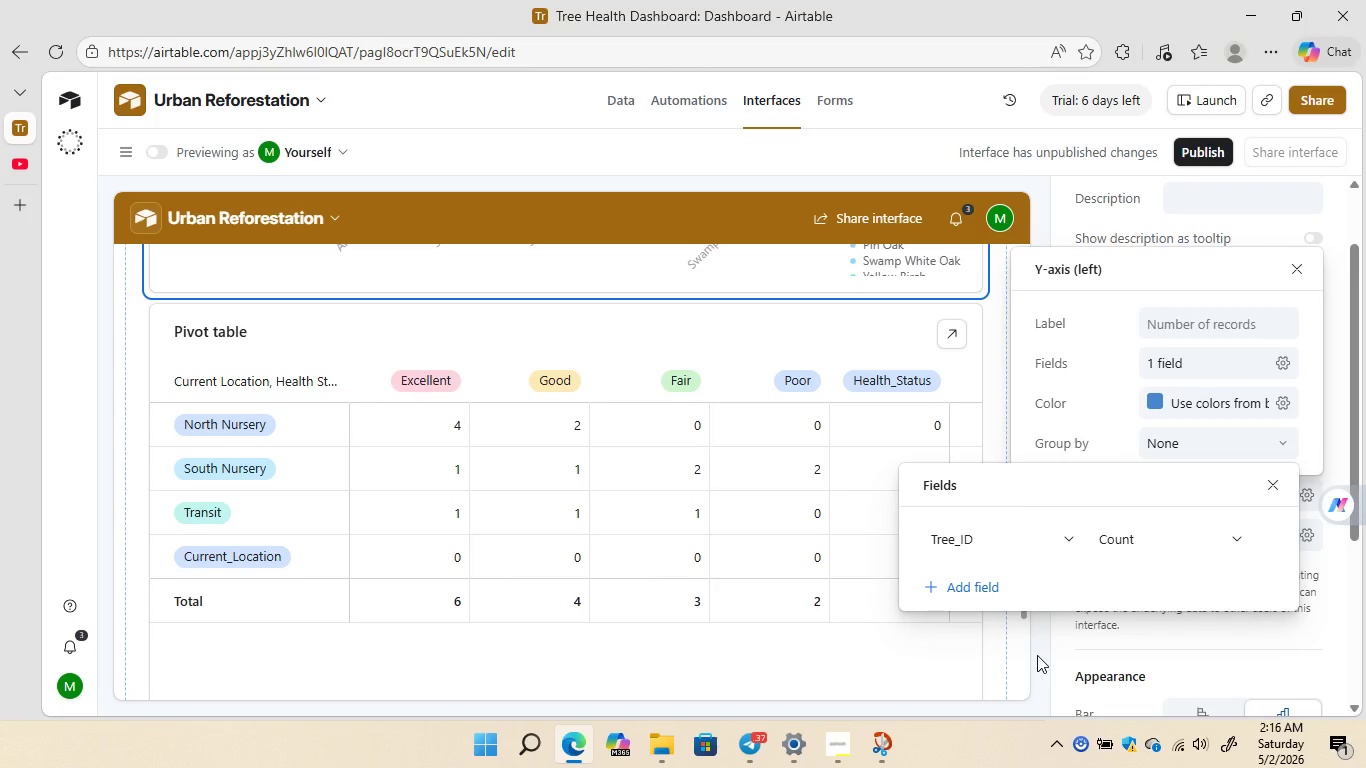 
left_click([1277, 478])
 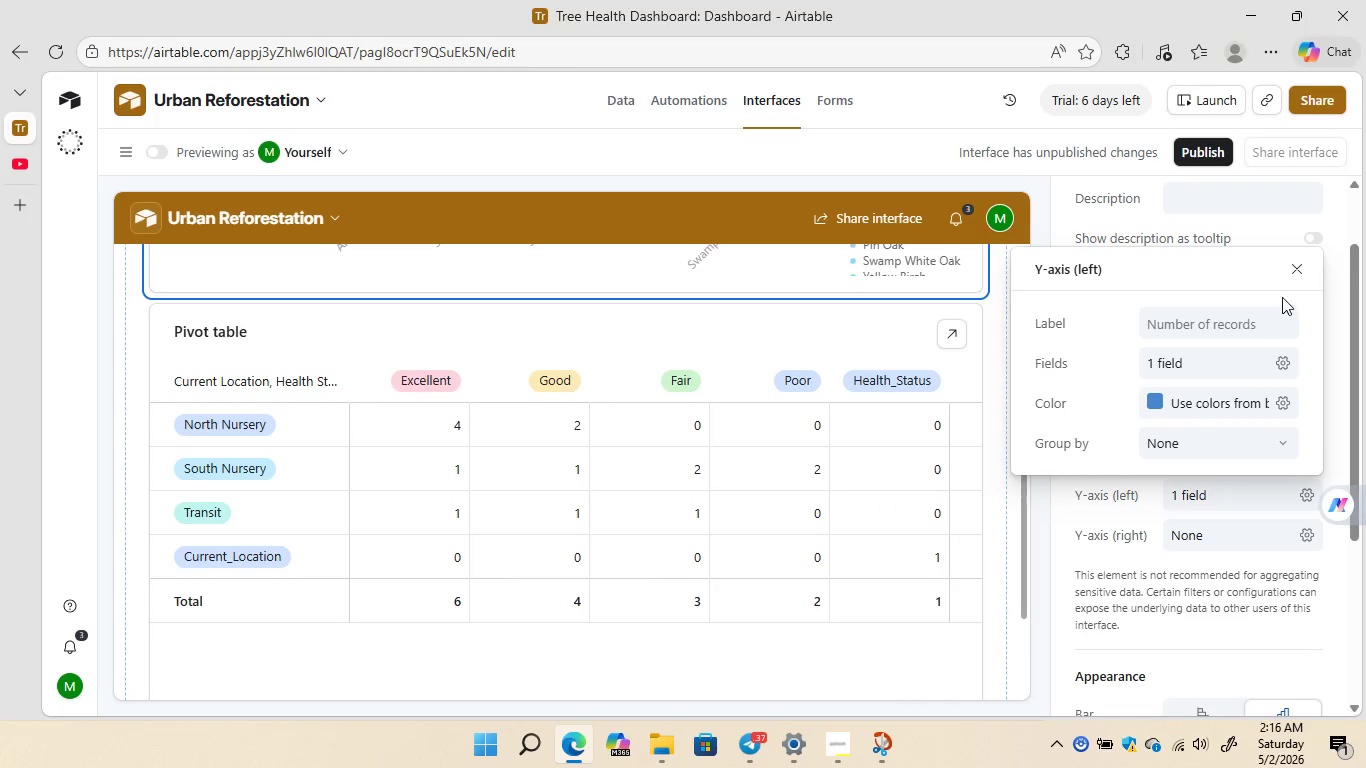 
left_click([1295, 270])
 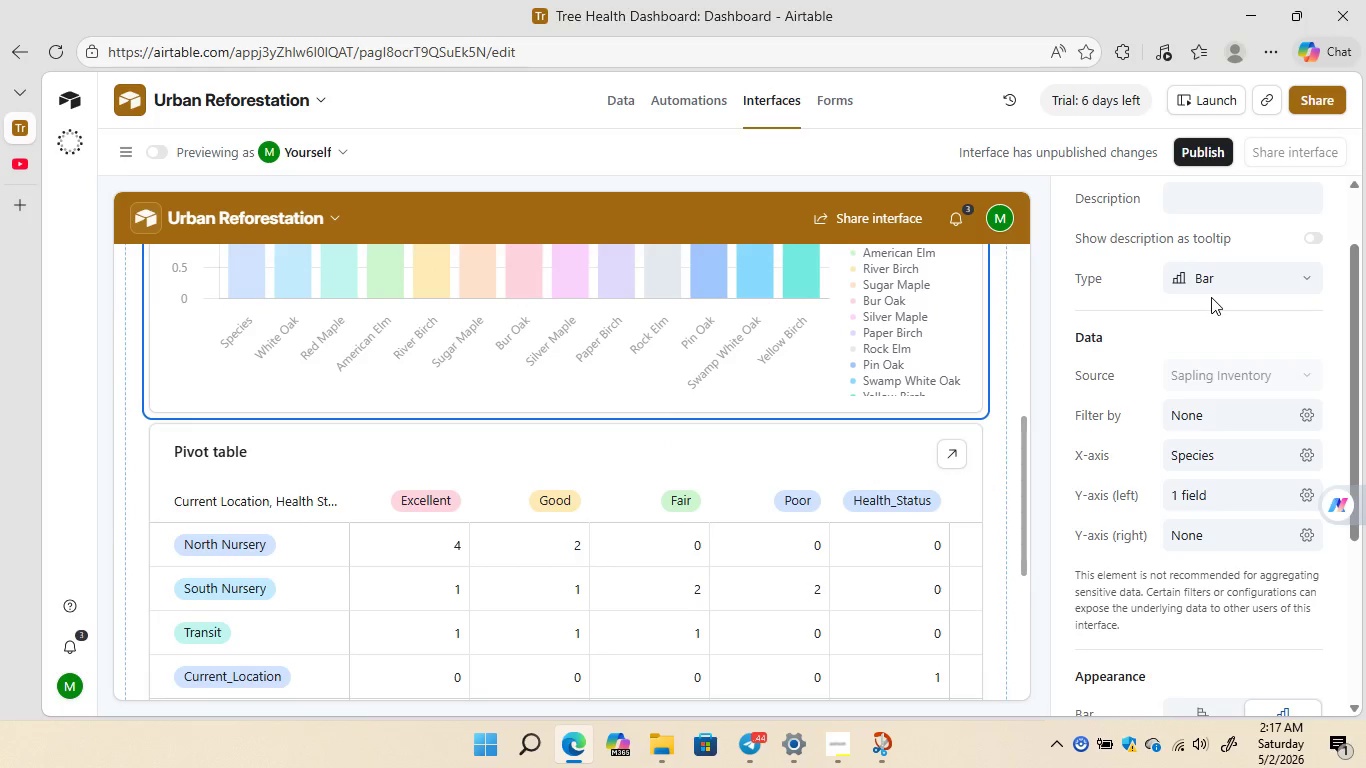 
wait(63.52)
 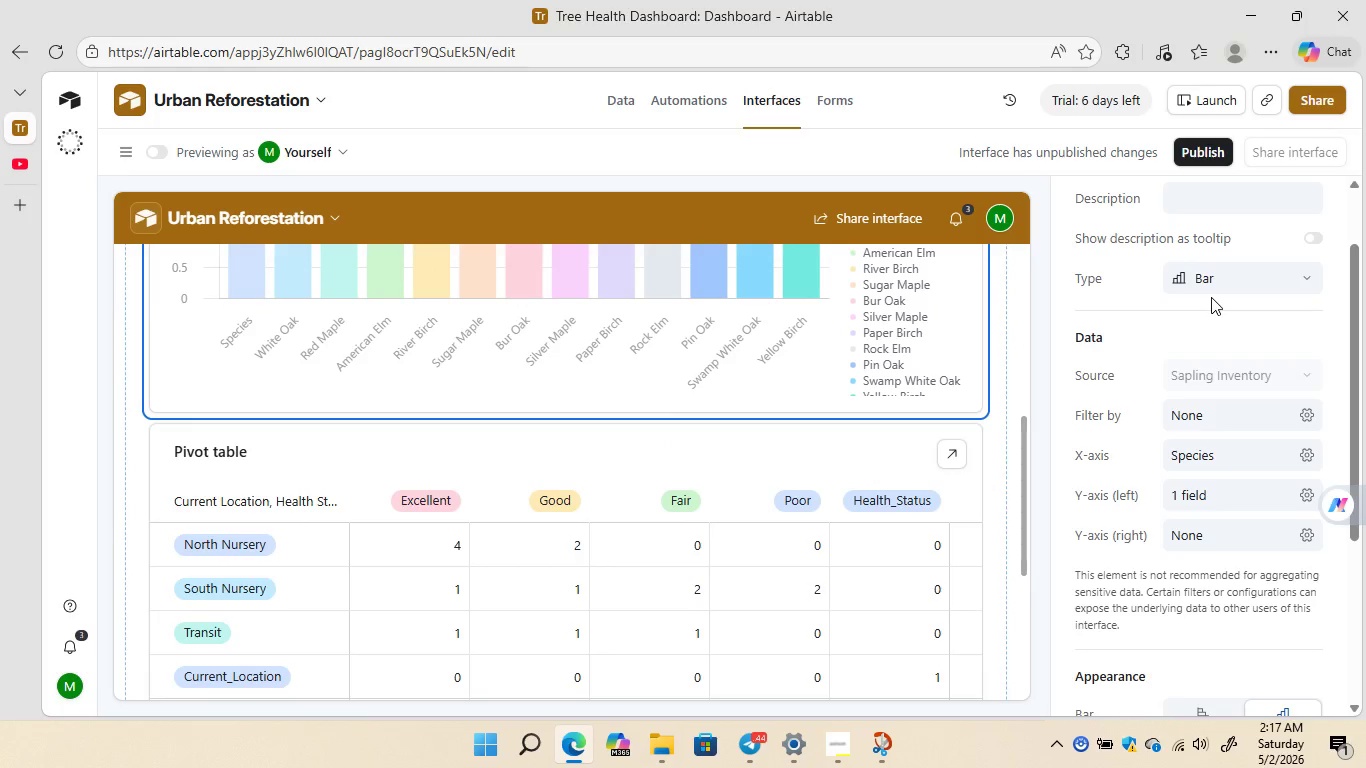 
left_click([124, 145])
 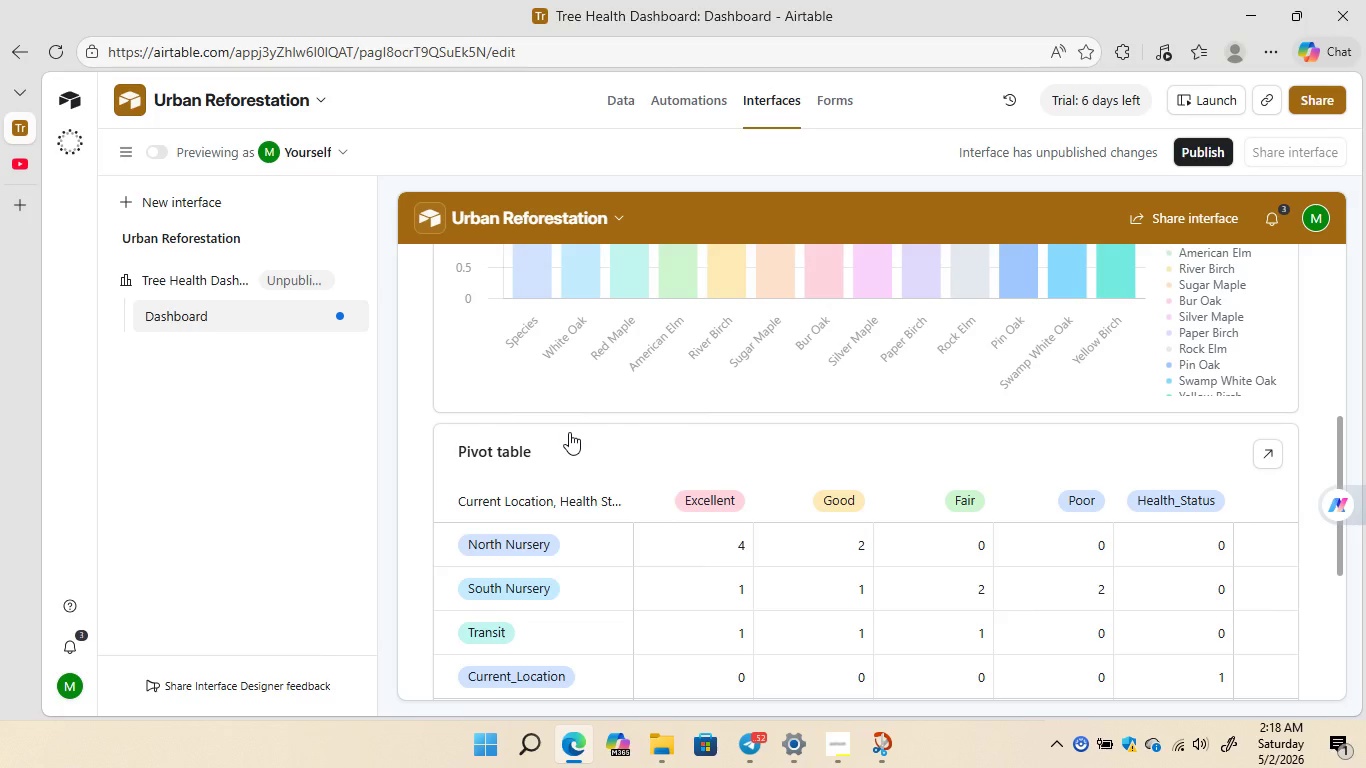 
wait(29.76)
 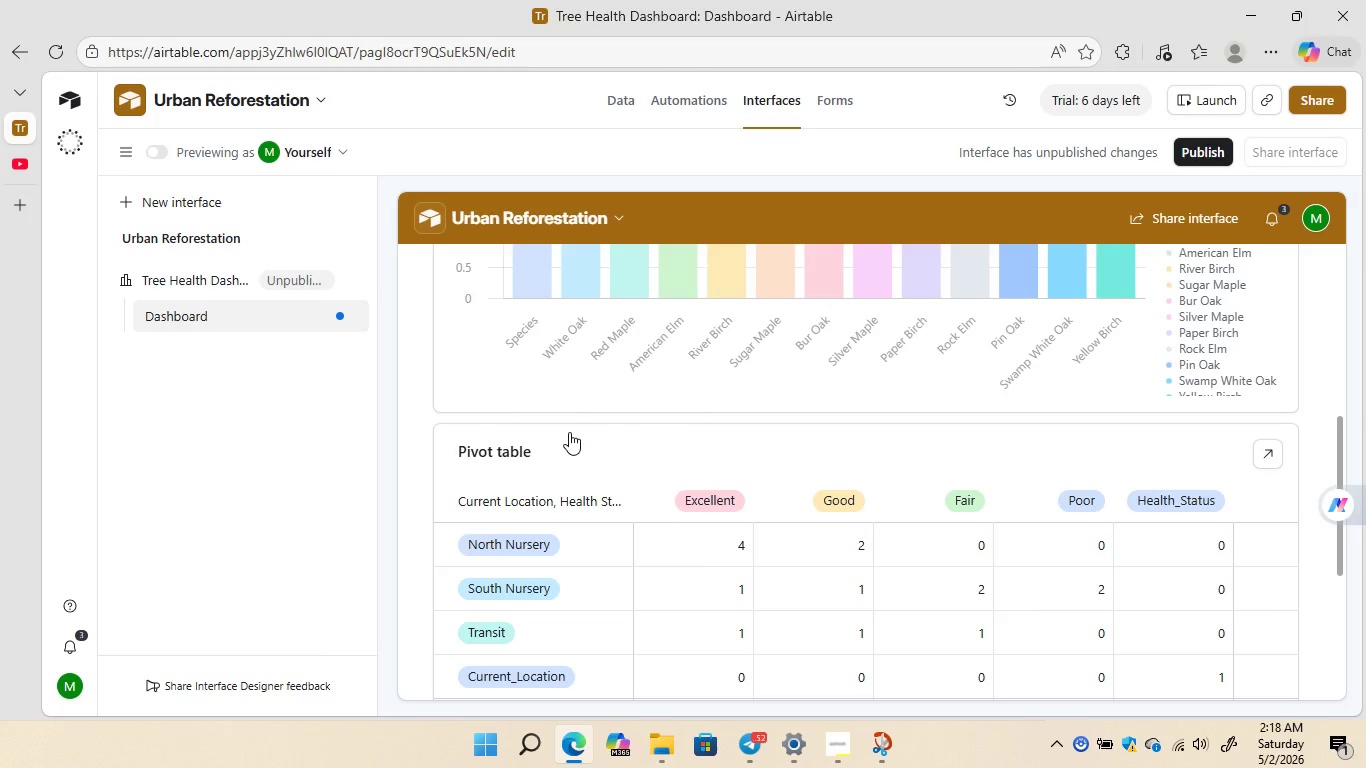 
left_click([126, 201])
 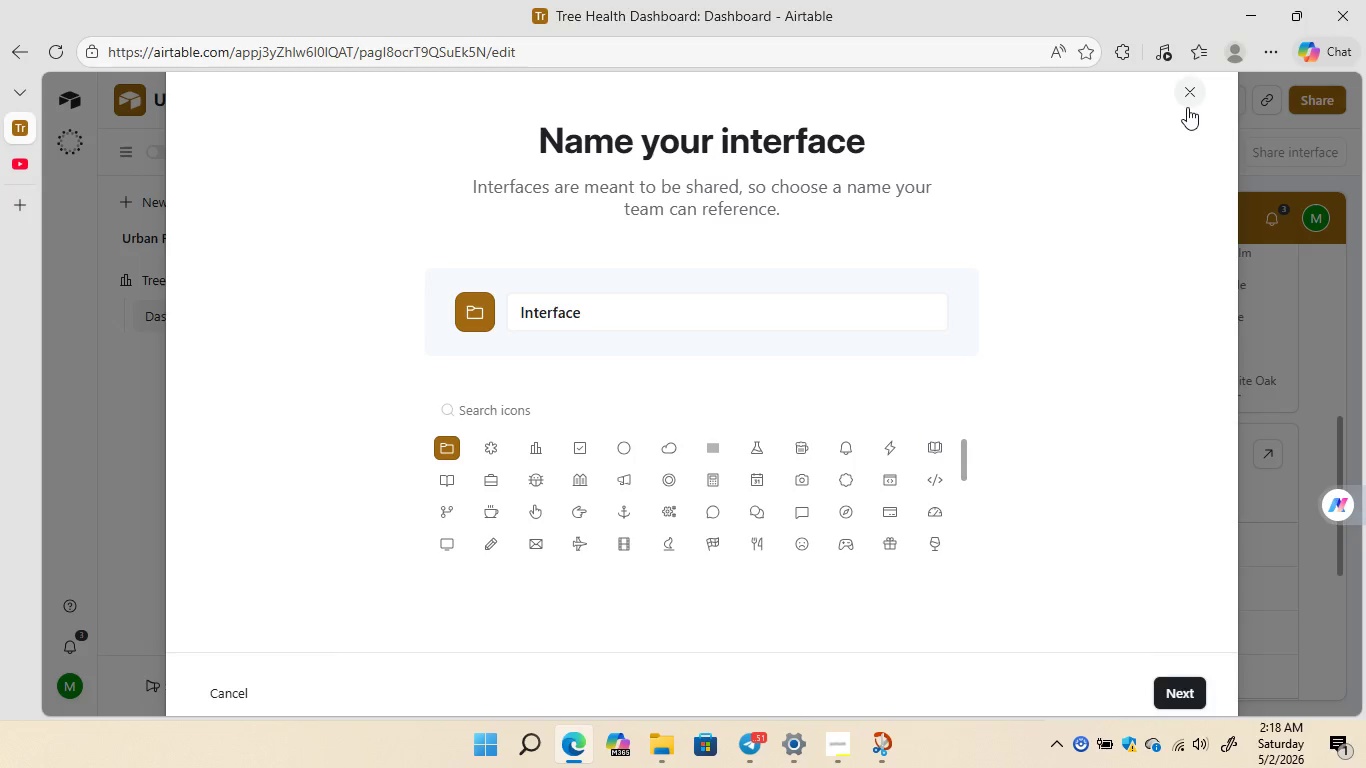 
left_click([1187, 95])
 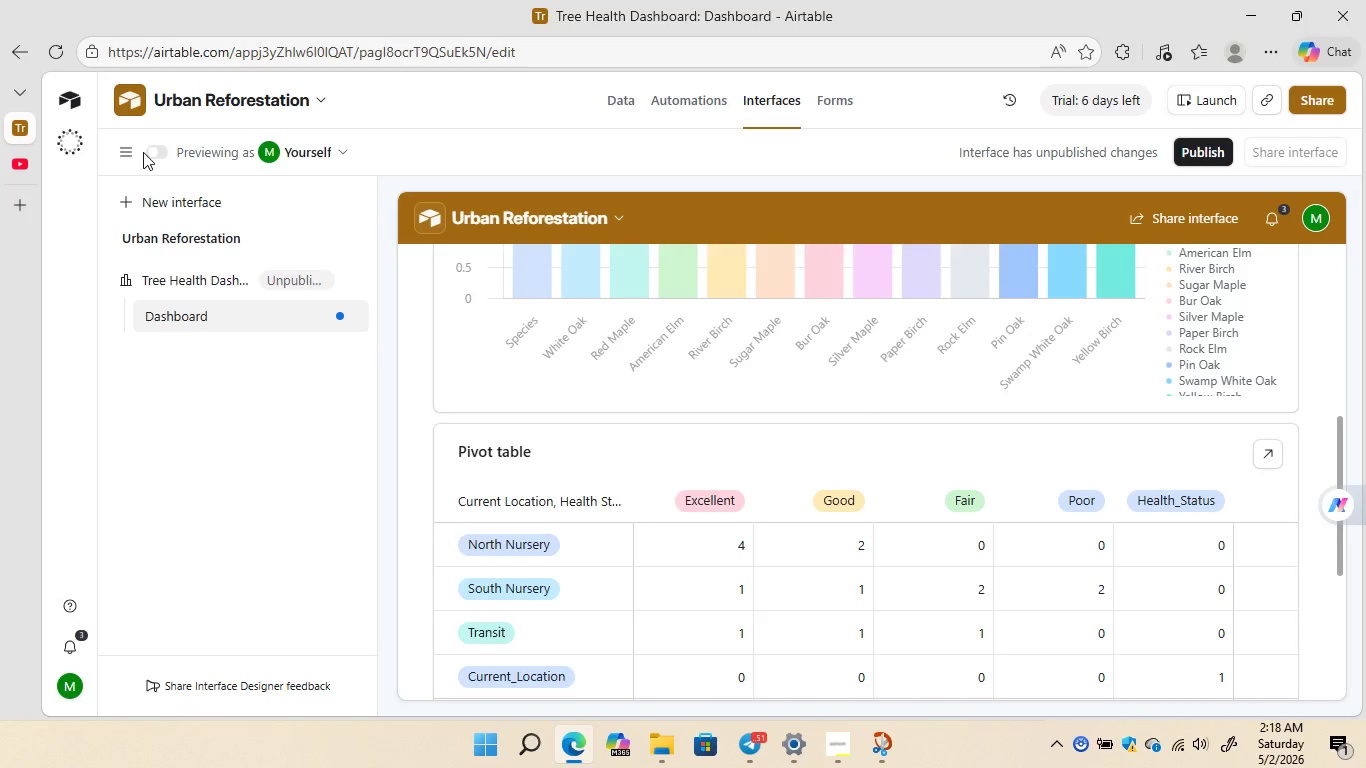 
wait(7.59)
 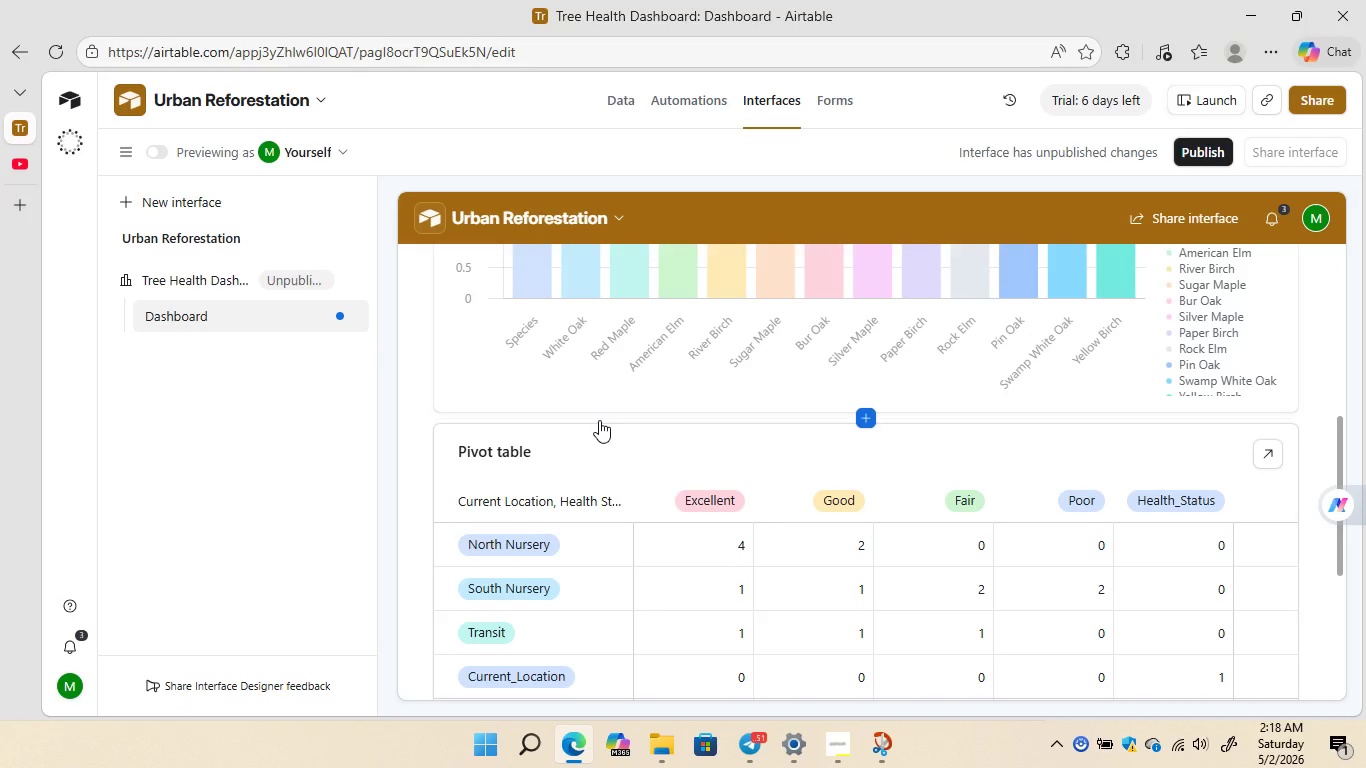 
left_click([135, 154])
 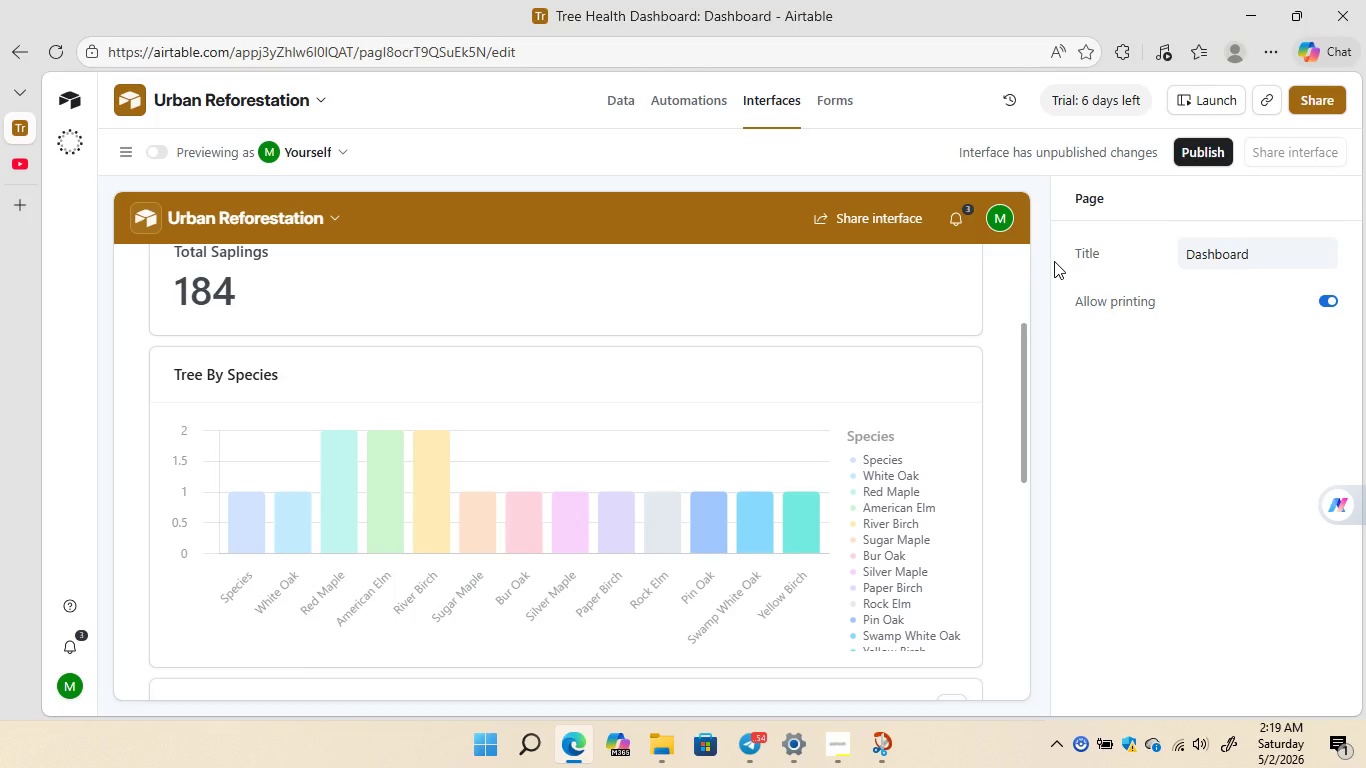 
wait(71.94)
 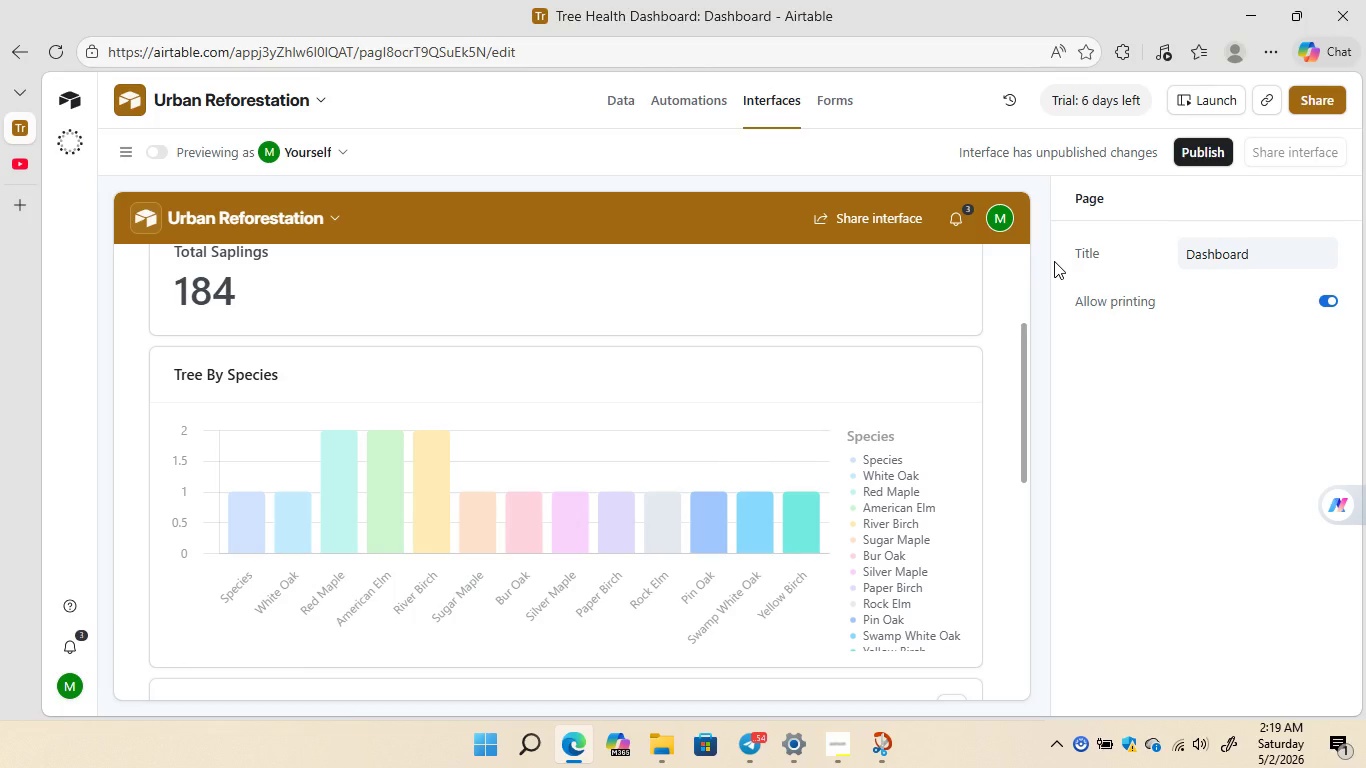 
left_click([165, 157])
 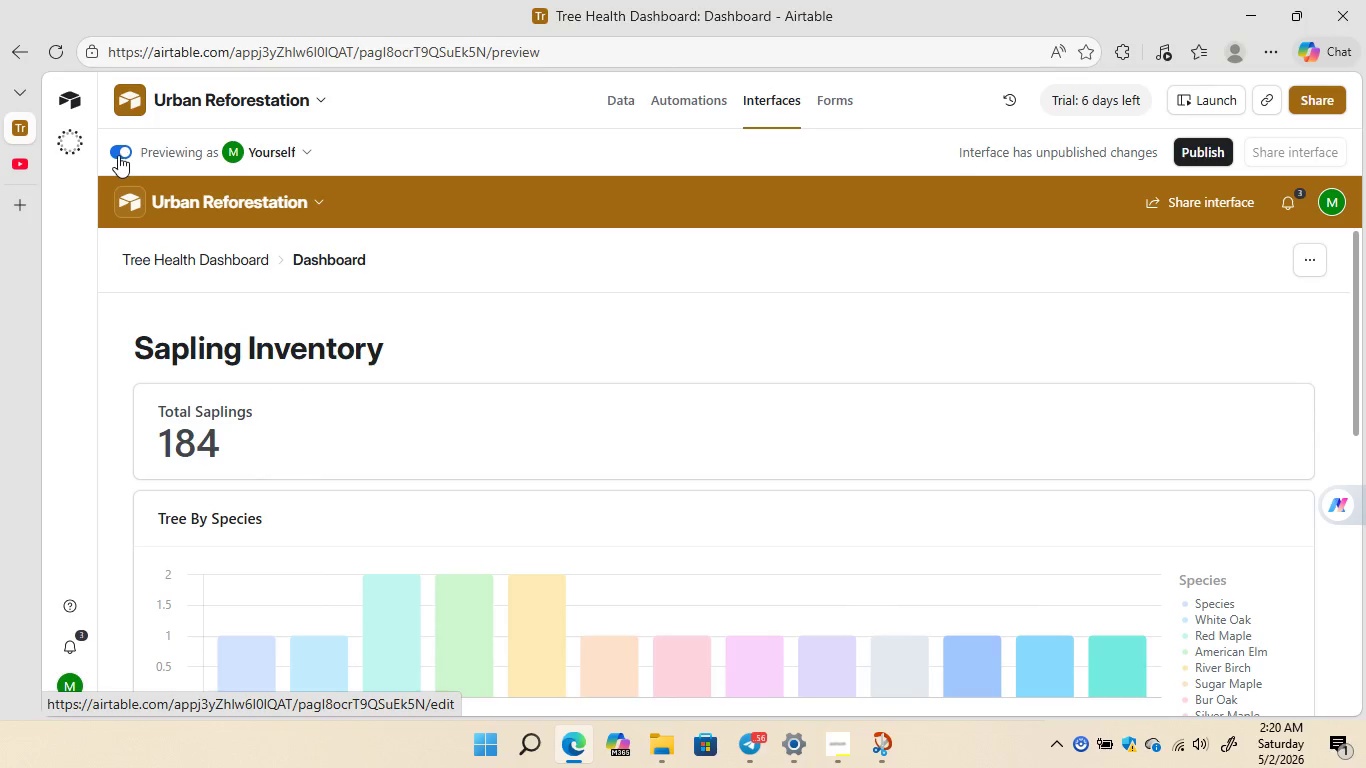 
wait(6.16)
 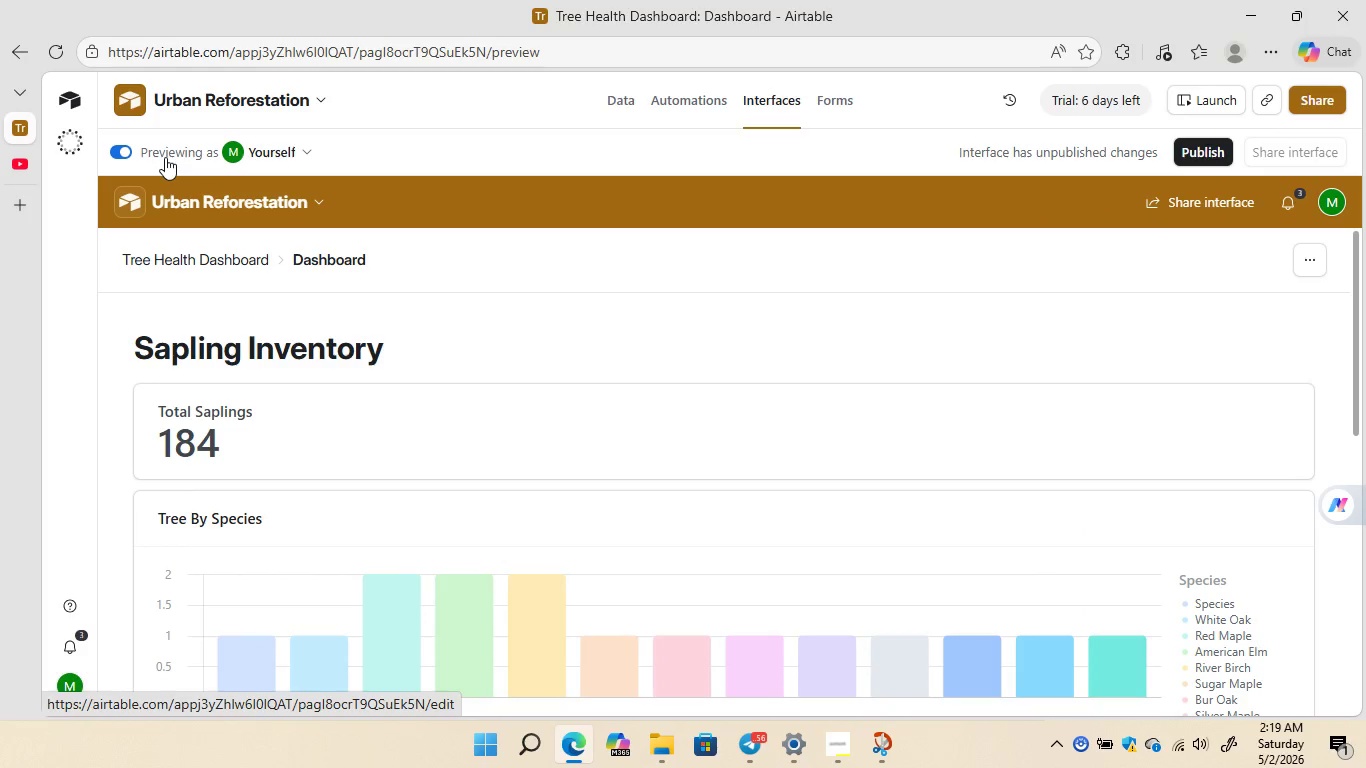 
left_click([117, 155])
 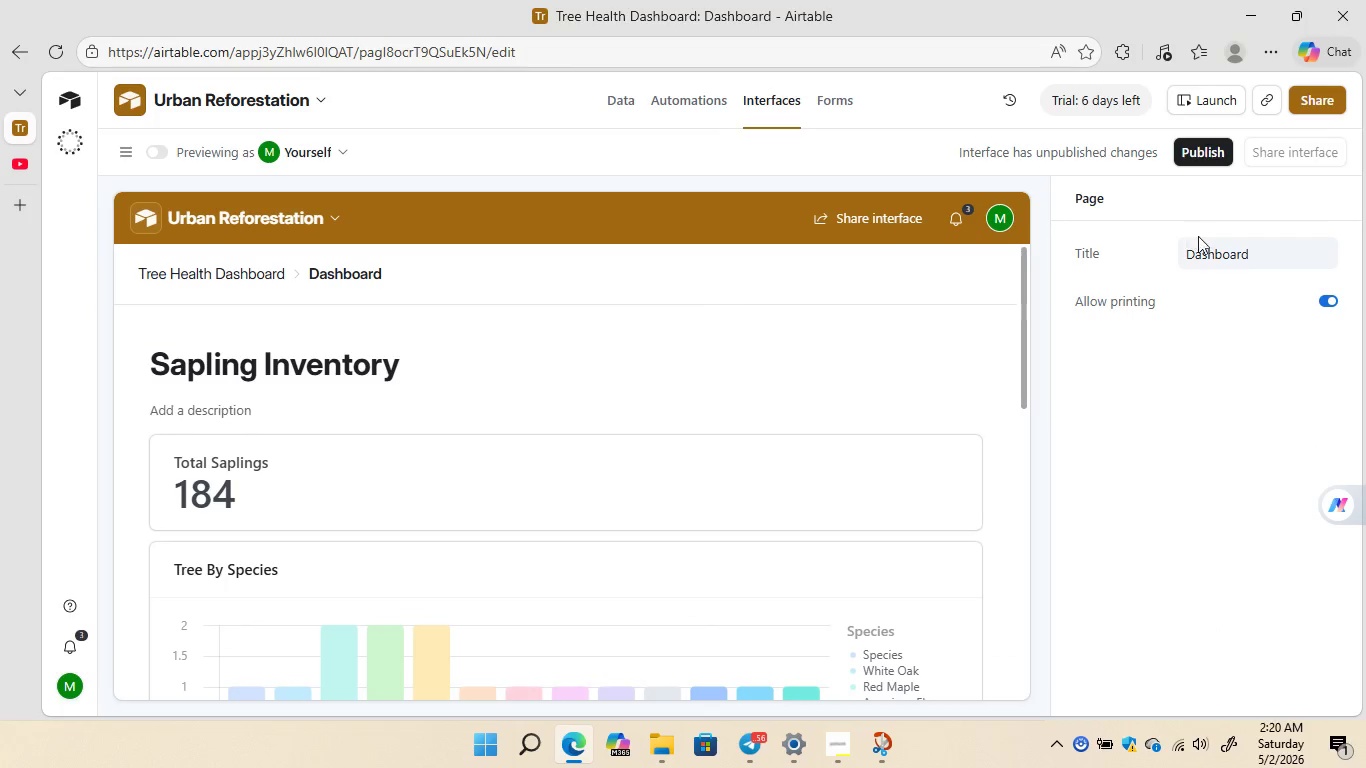 
left_click([1211, 259])
 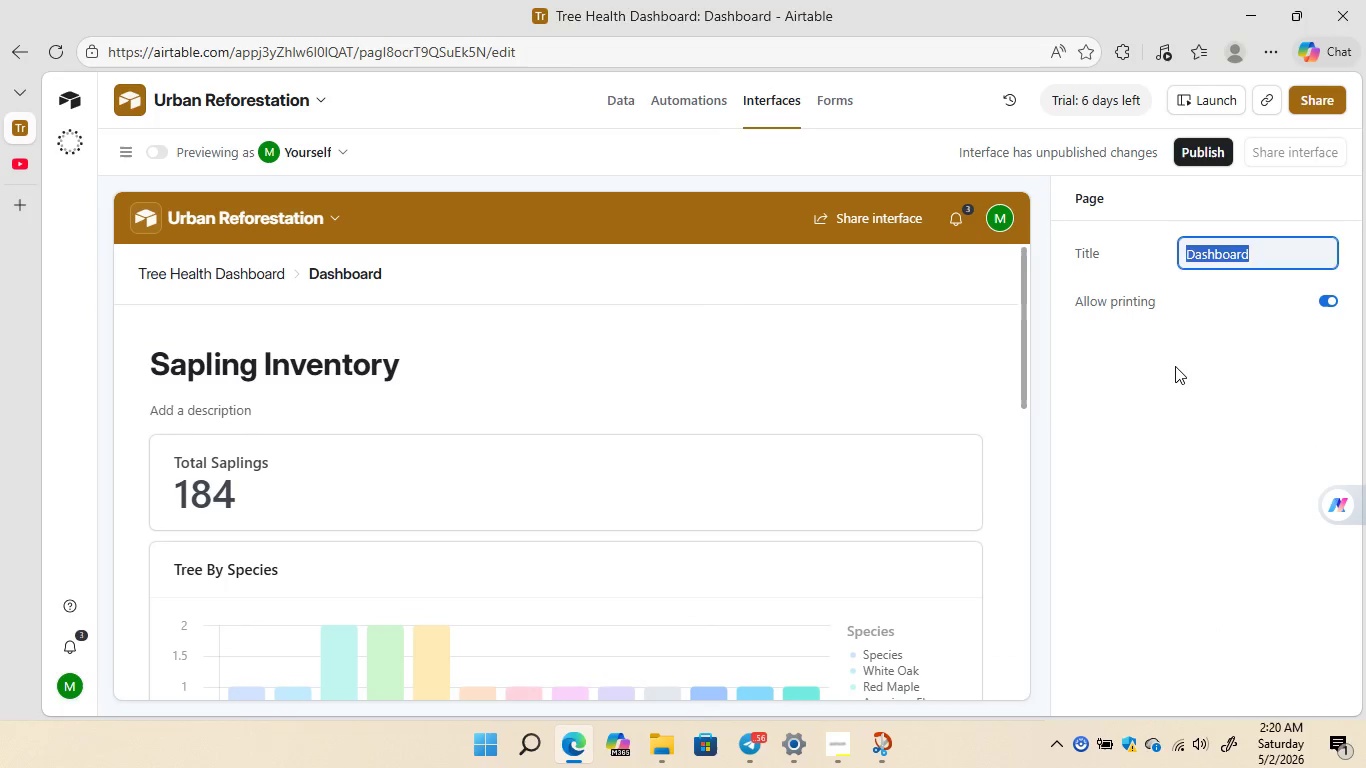 
left_click([1175, 366])
 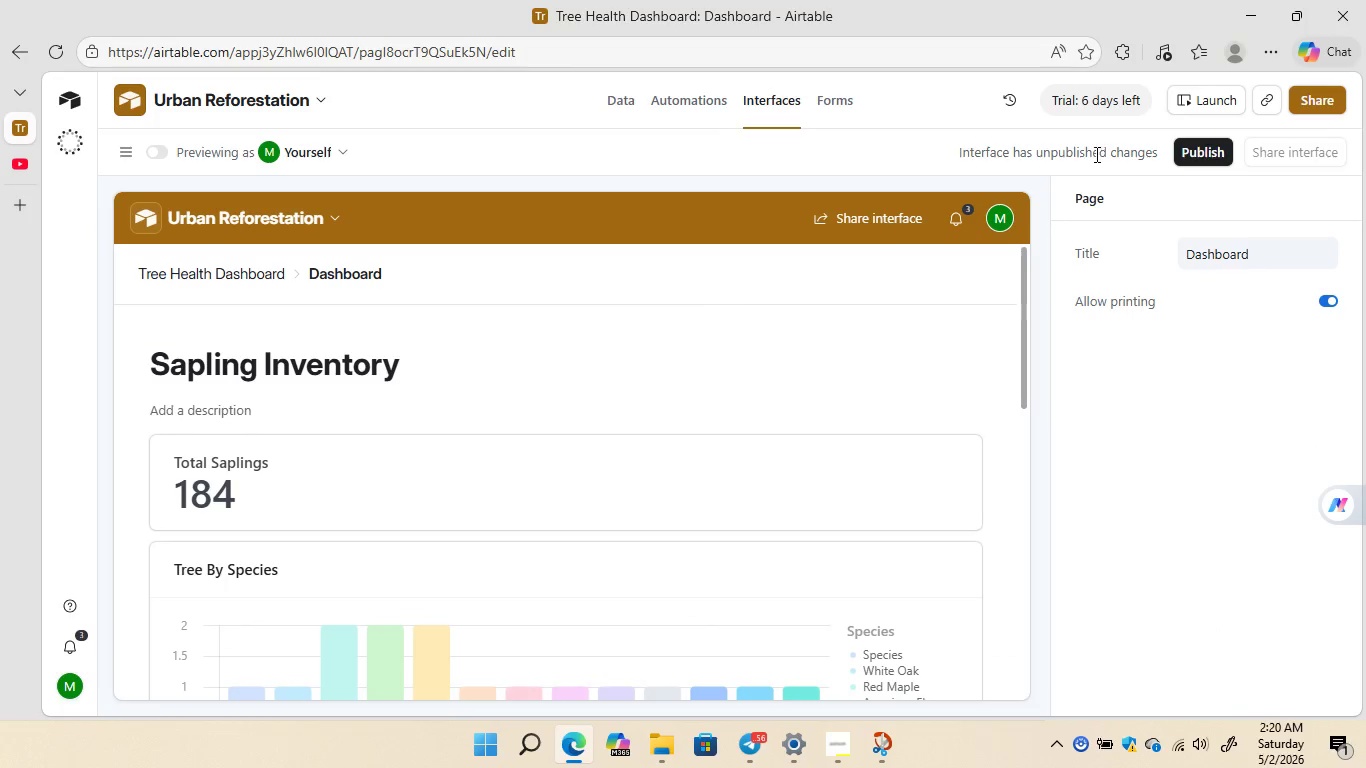 
double_click([1095, 154])
 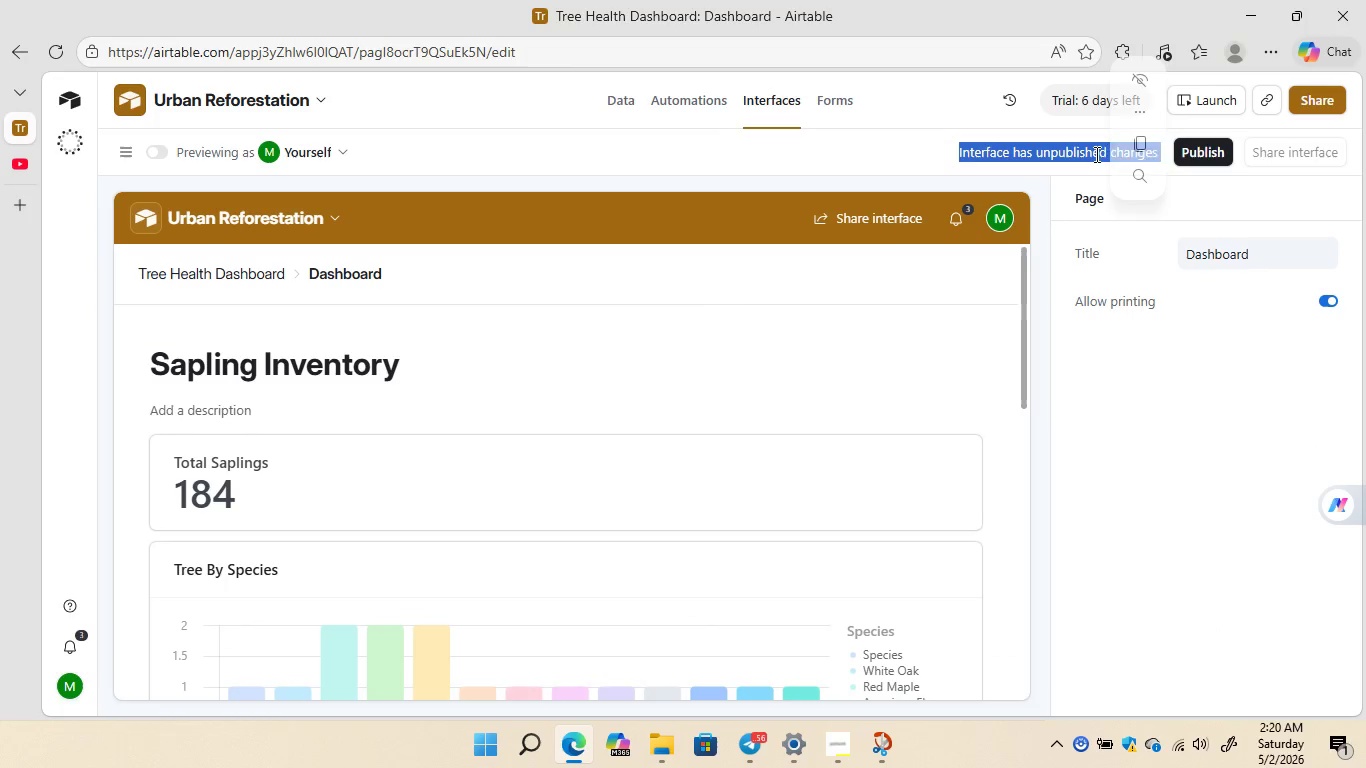 
triple_click([1095, 154])
 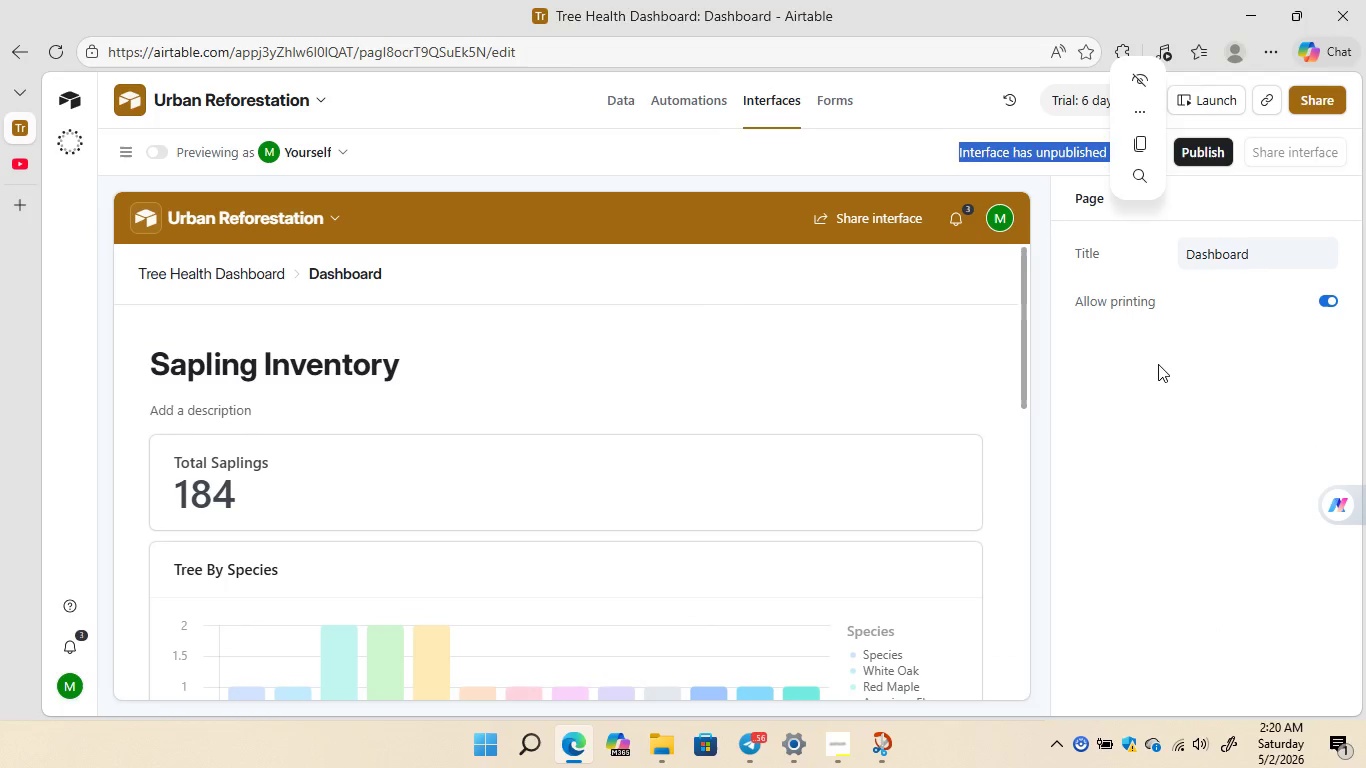 
left_click([1158, 364])
 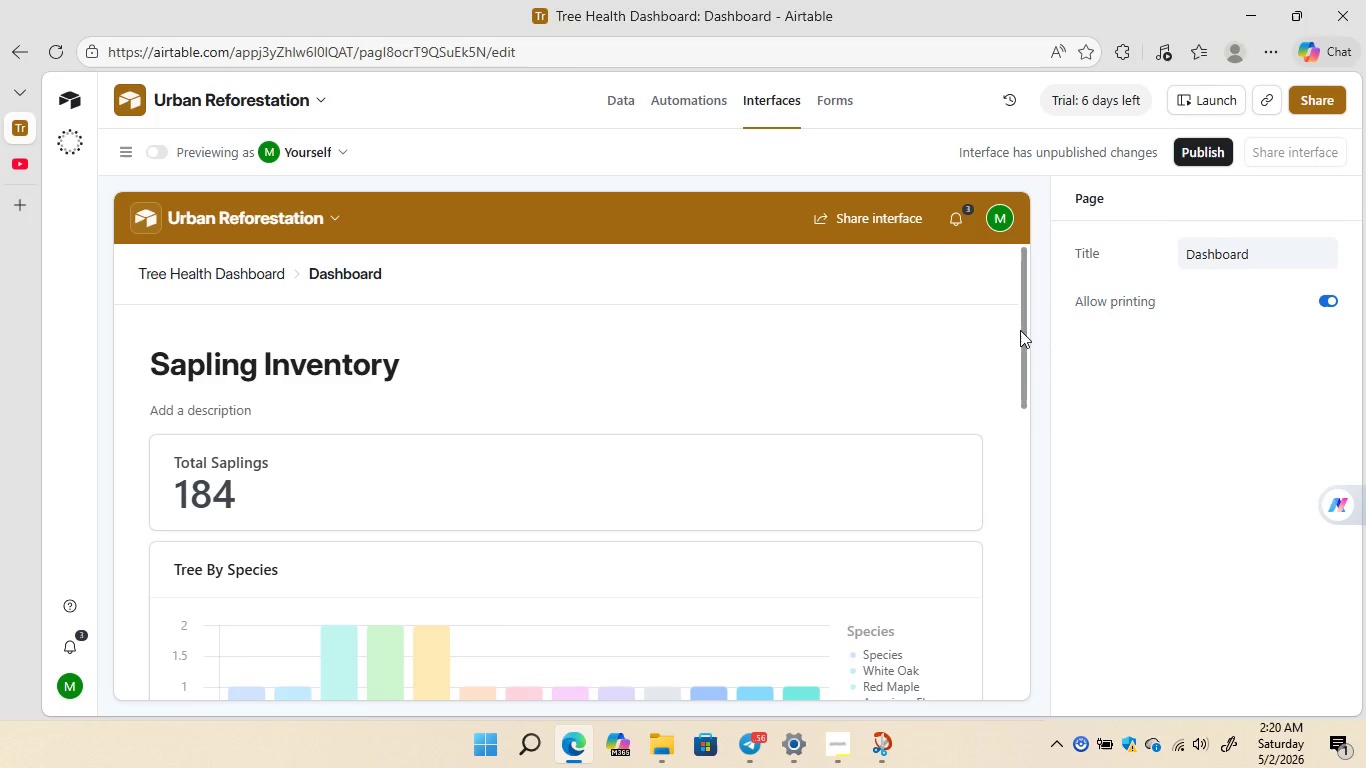 
left_click_drag(start_coordinate=[1020, 330], to_coordinate=[1011, 282])
 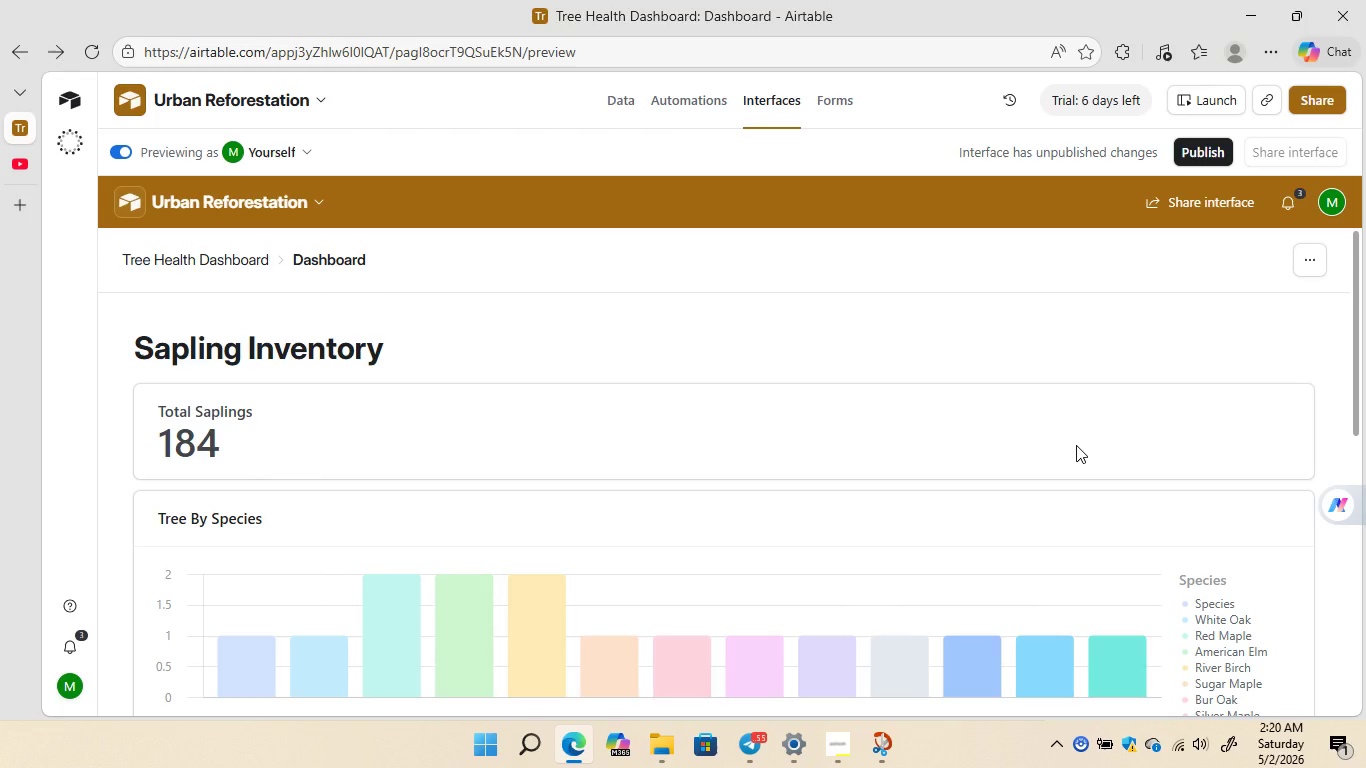 
wait(11.91)
 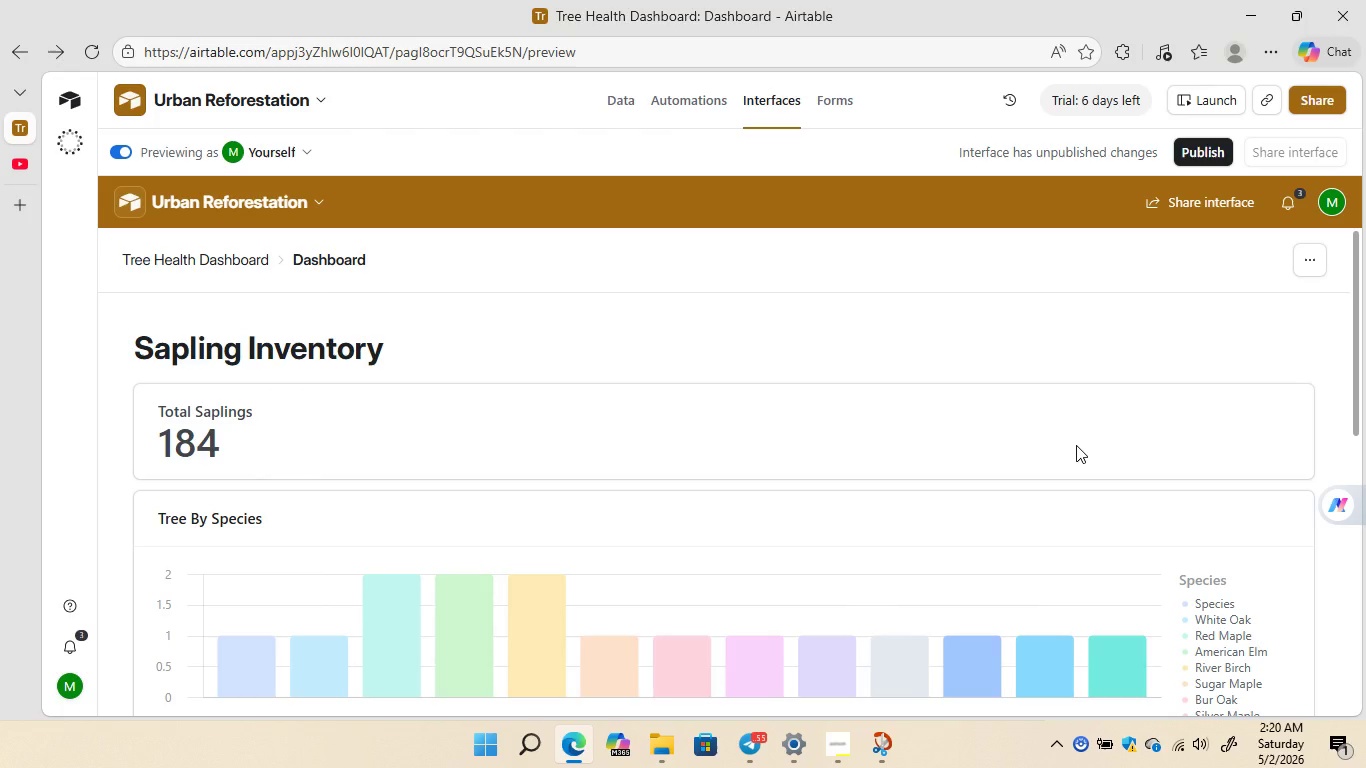 
left_click([1309, 260])
 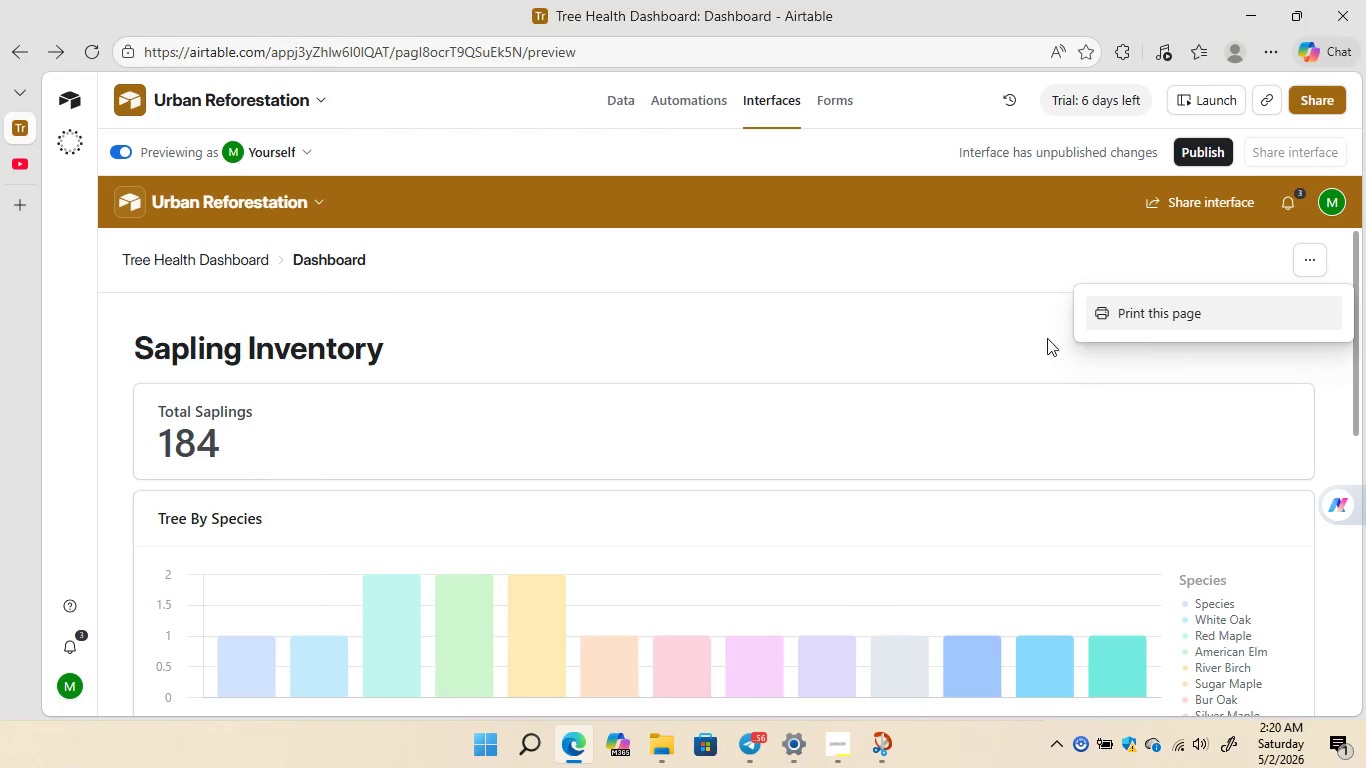 
left_click([990, 343])
 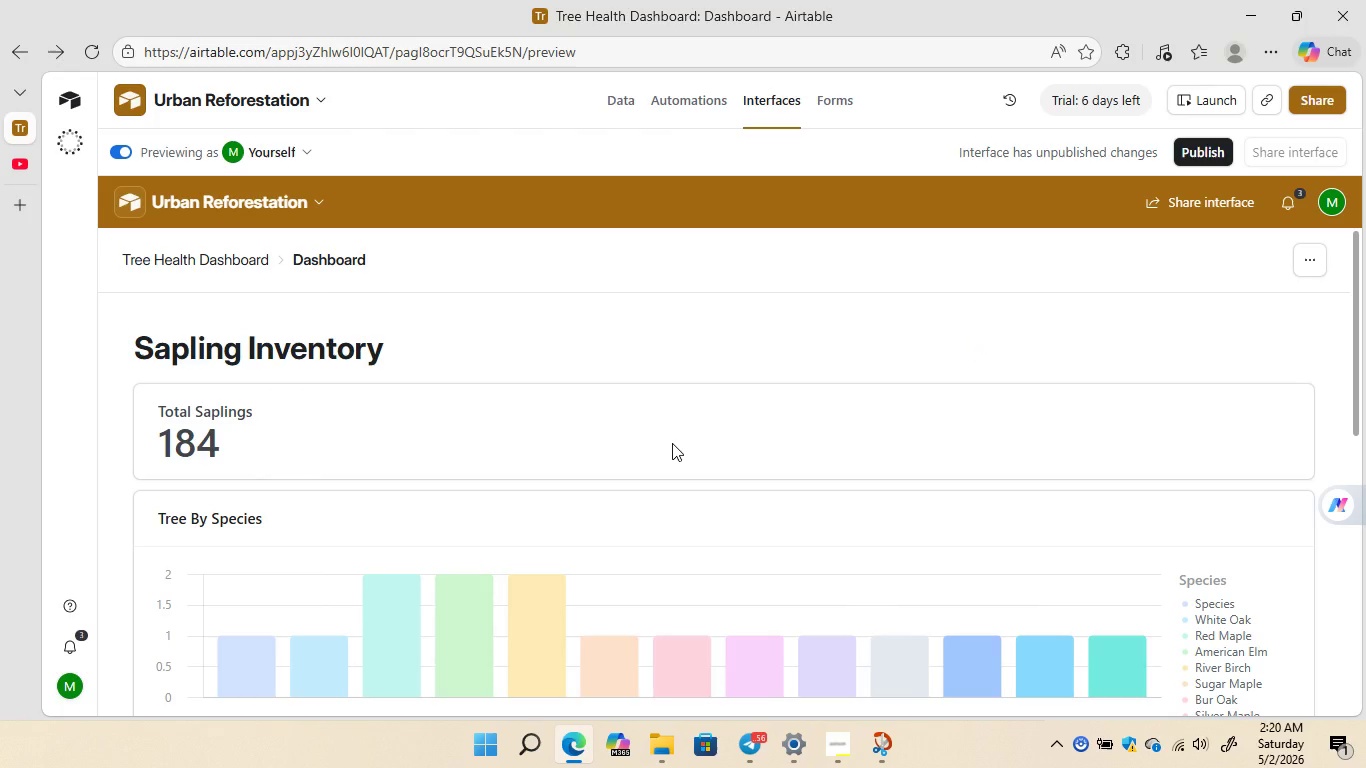 
right_click([672, 443])
 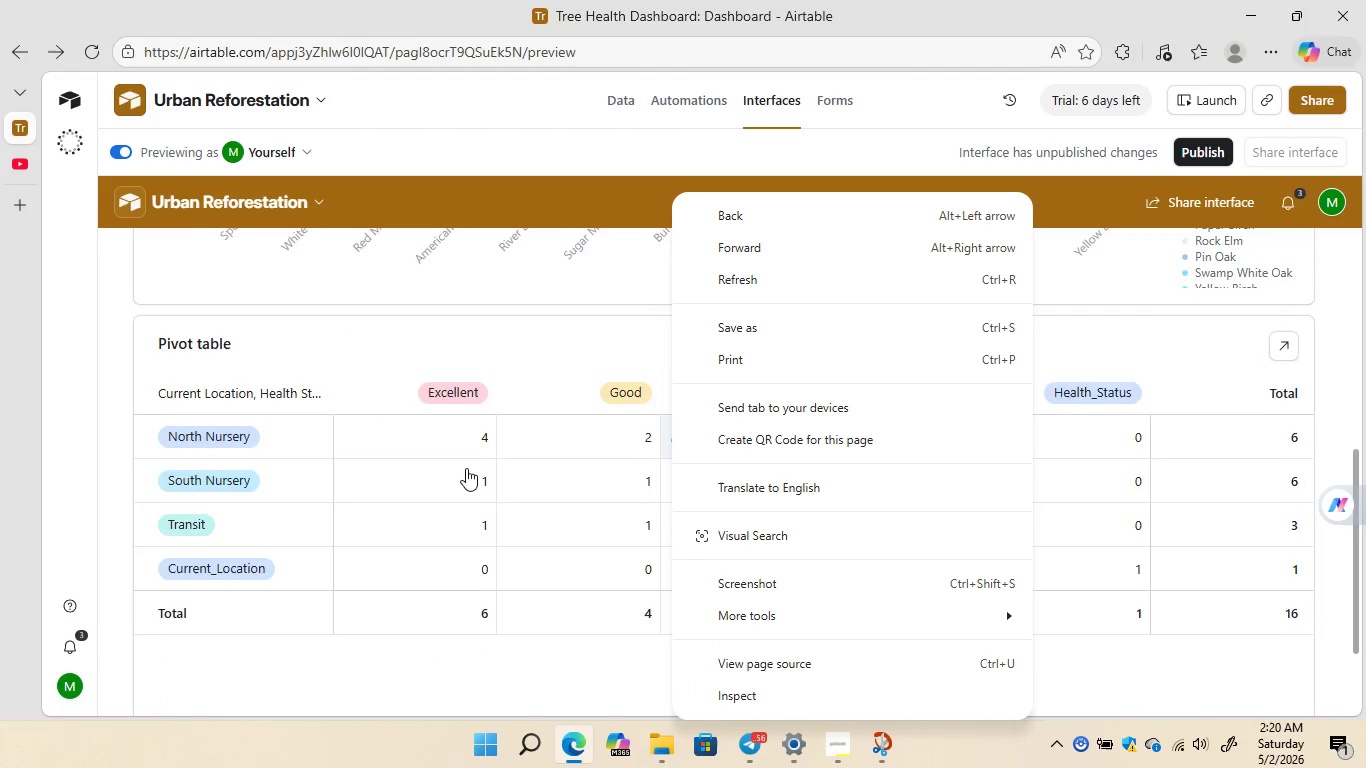 
left_click([426, 541])
 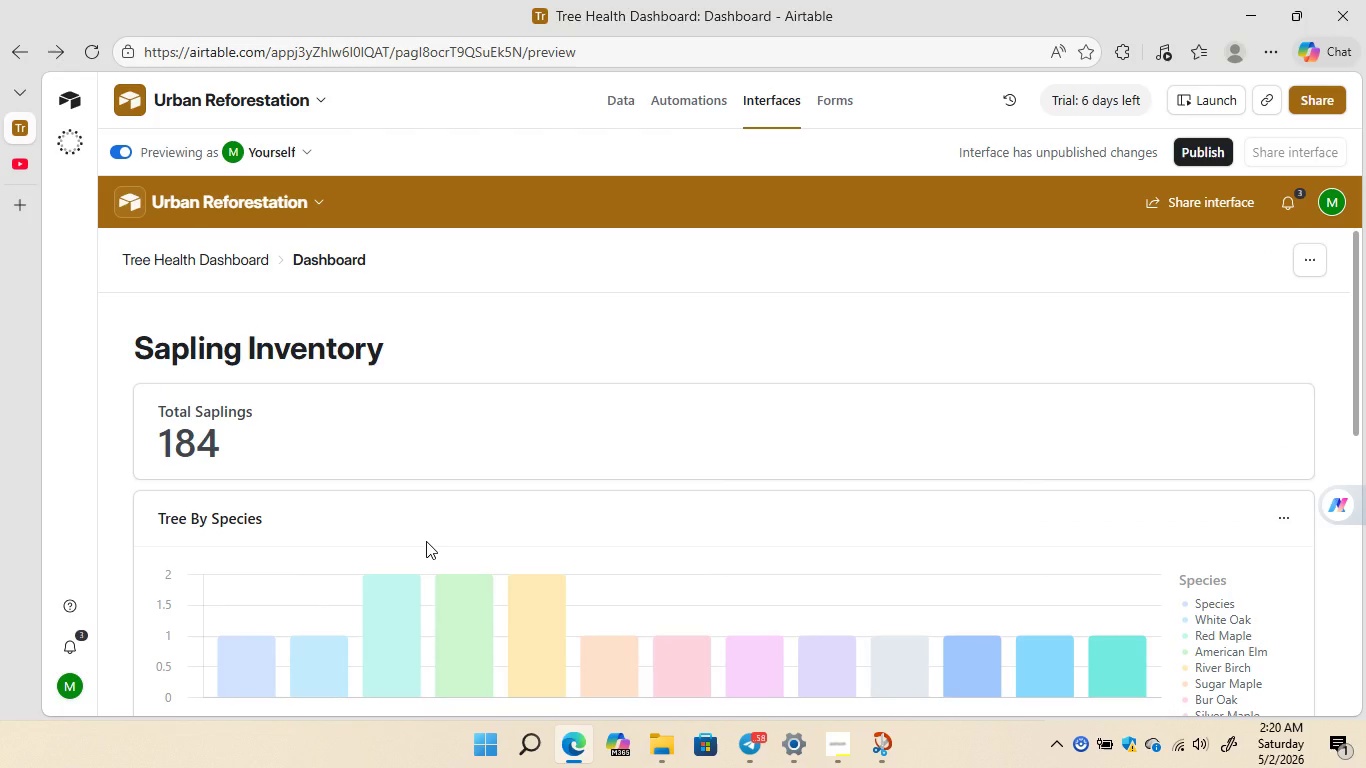 
wait(9.59)
 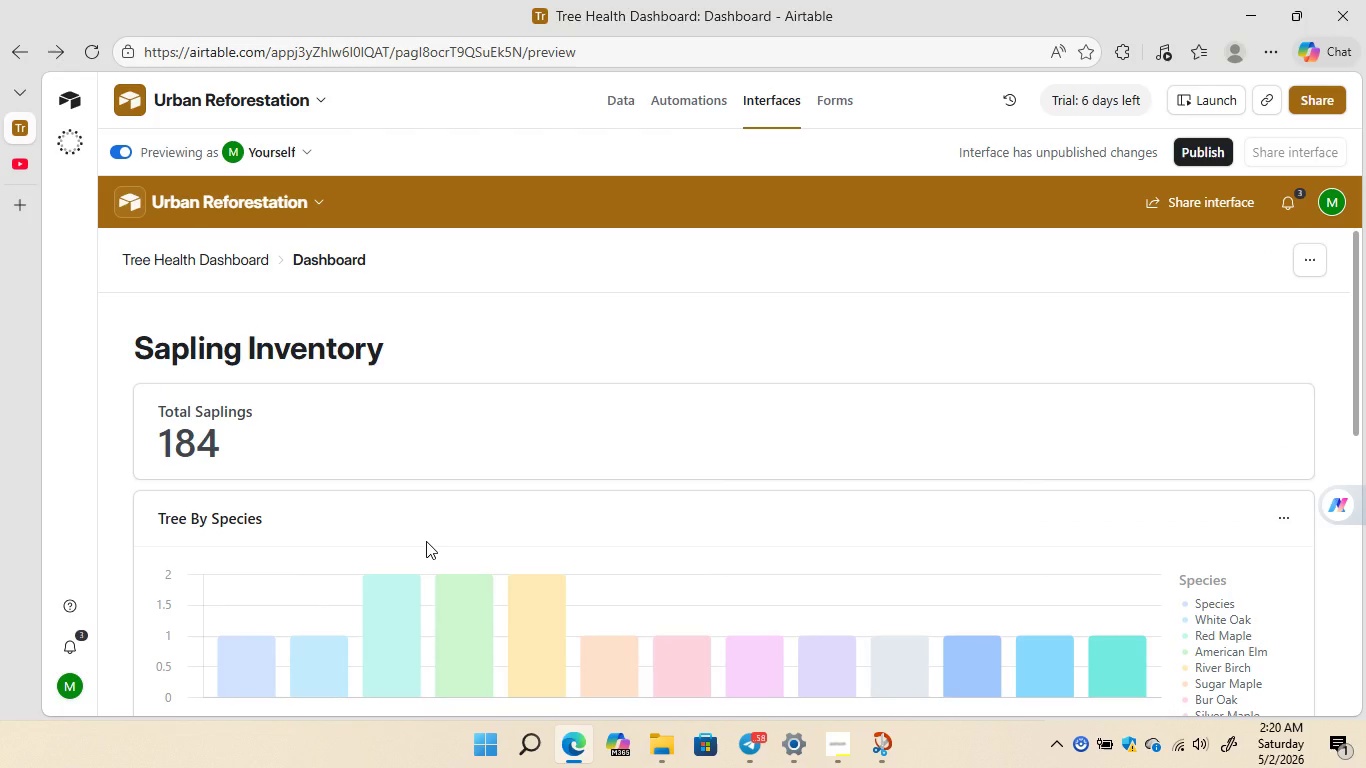 
key(Control+Minus)
 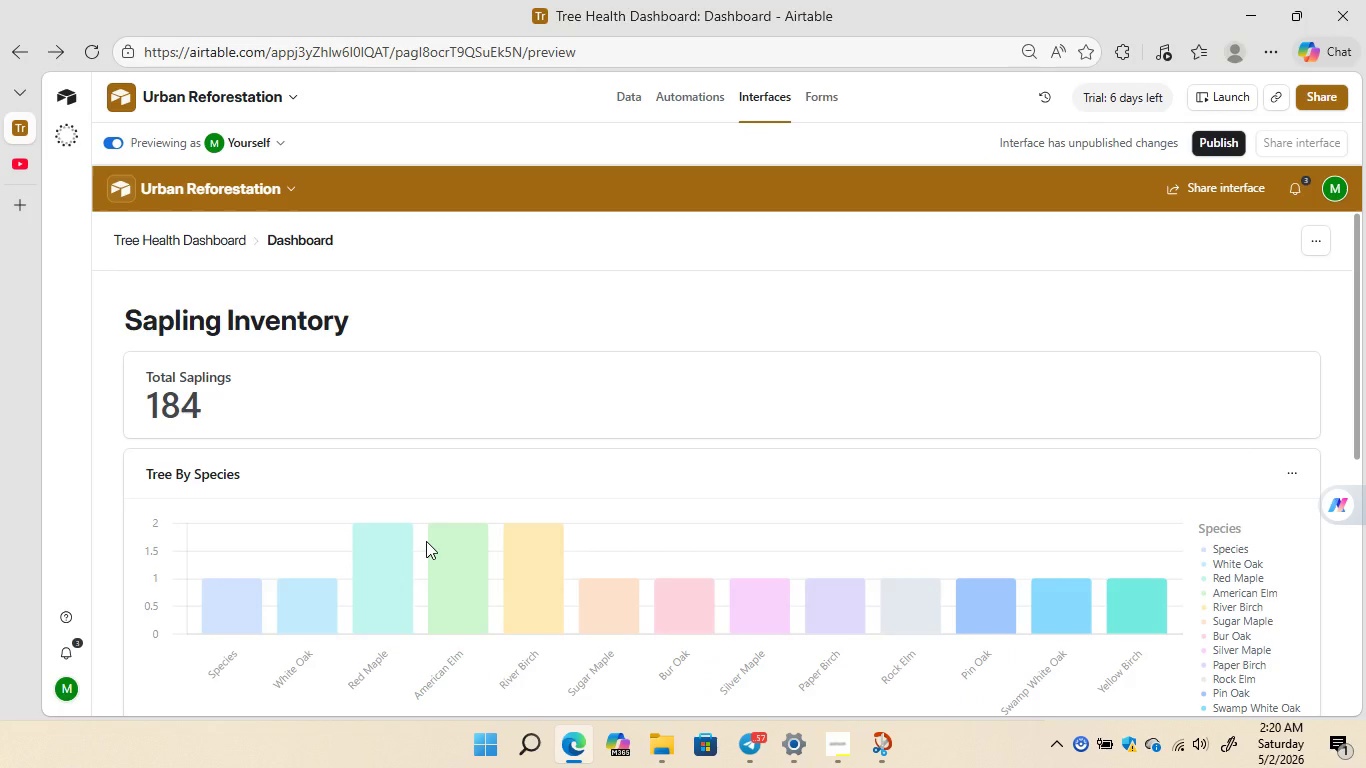 
key(Control+Minus)
 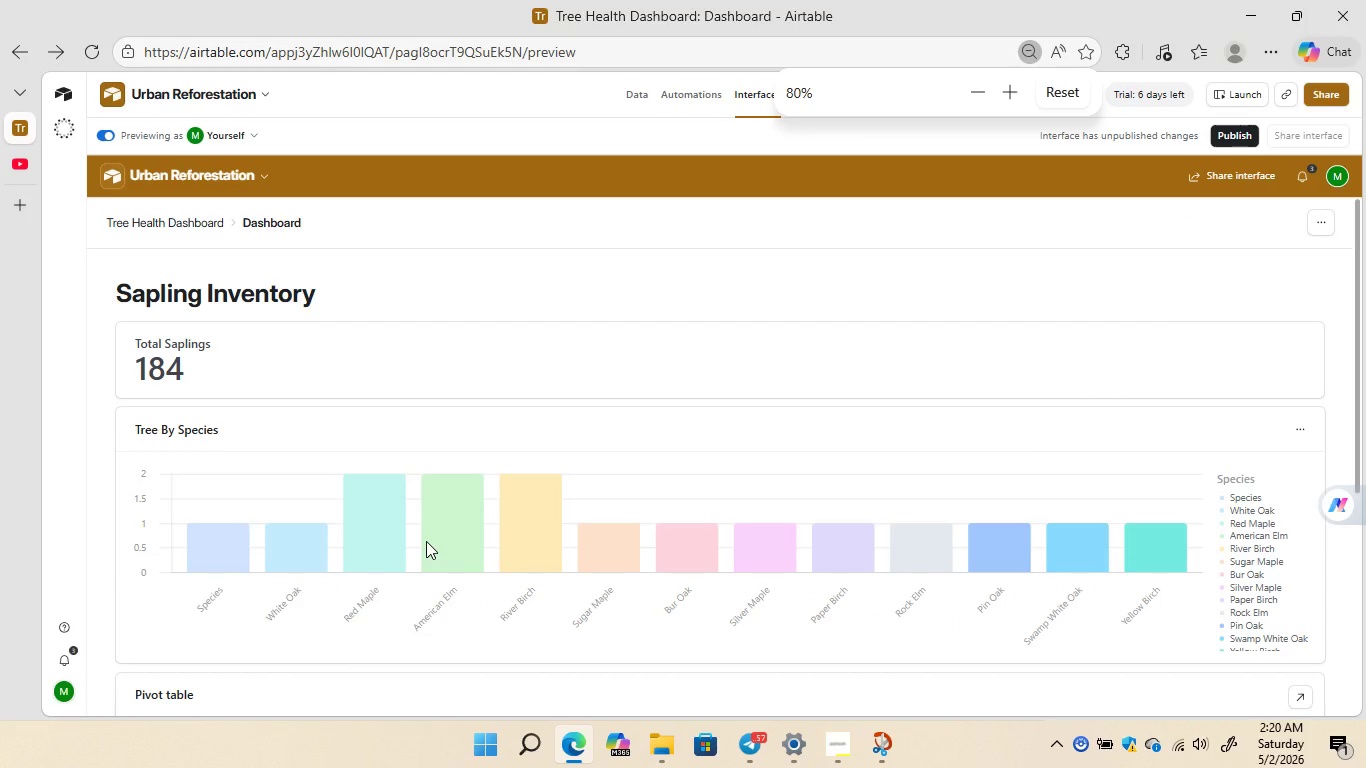 
key(Control+Minus)
 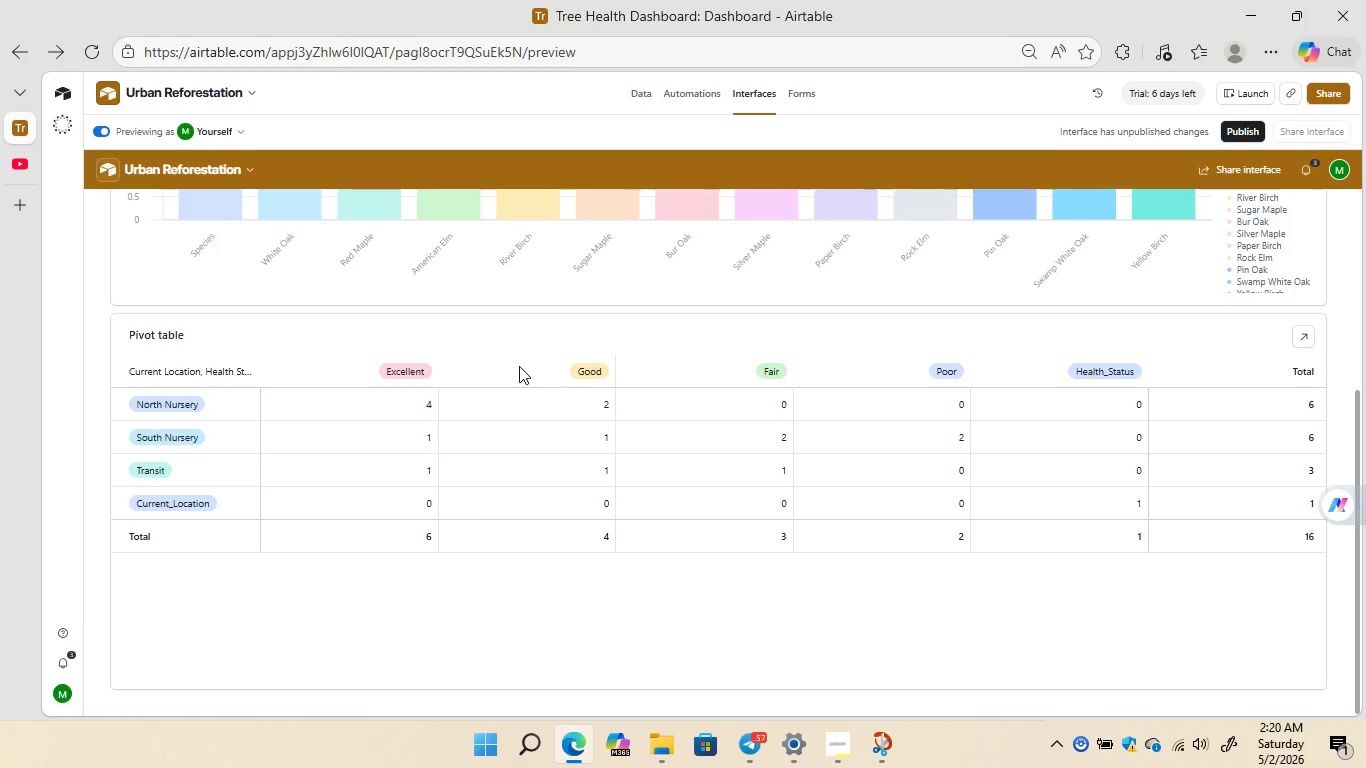 
wait(11.56)
 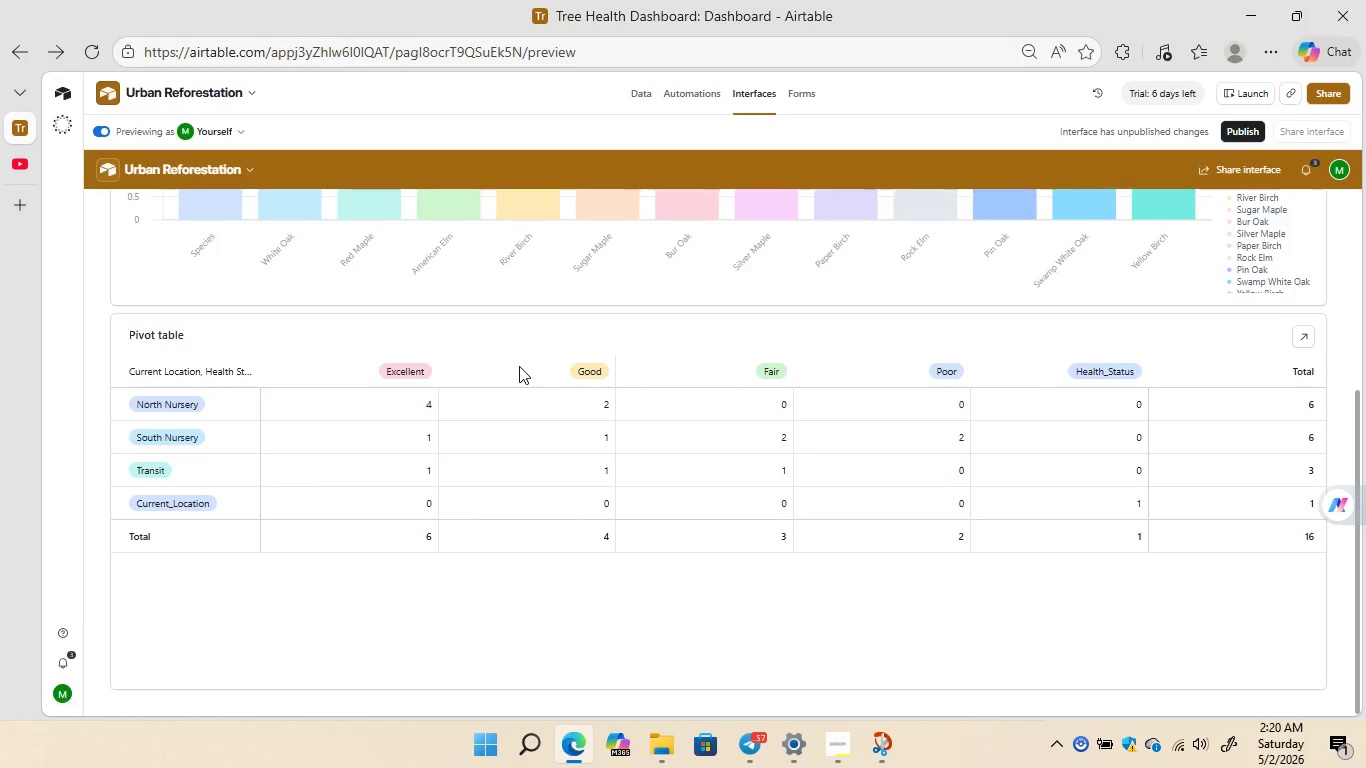 
left_click([1320, 216])
 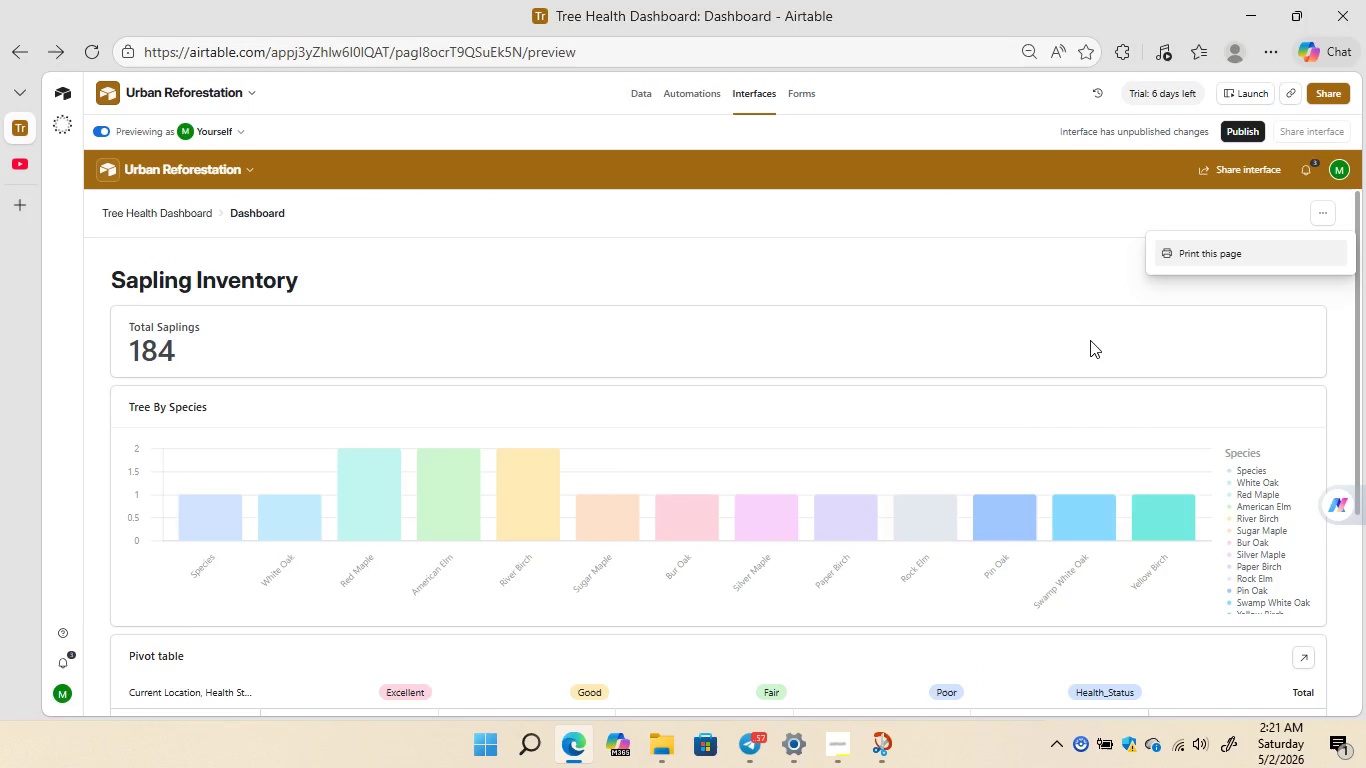 
left_click([1088, 339])
 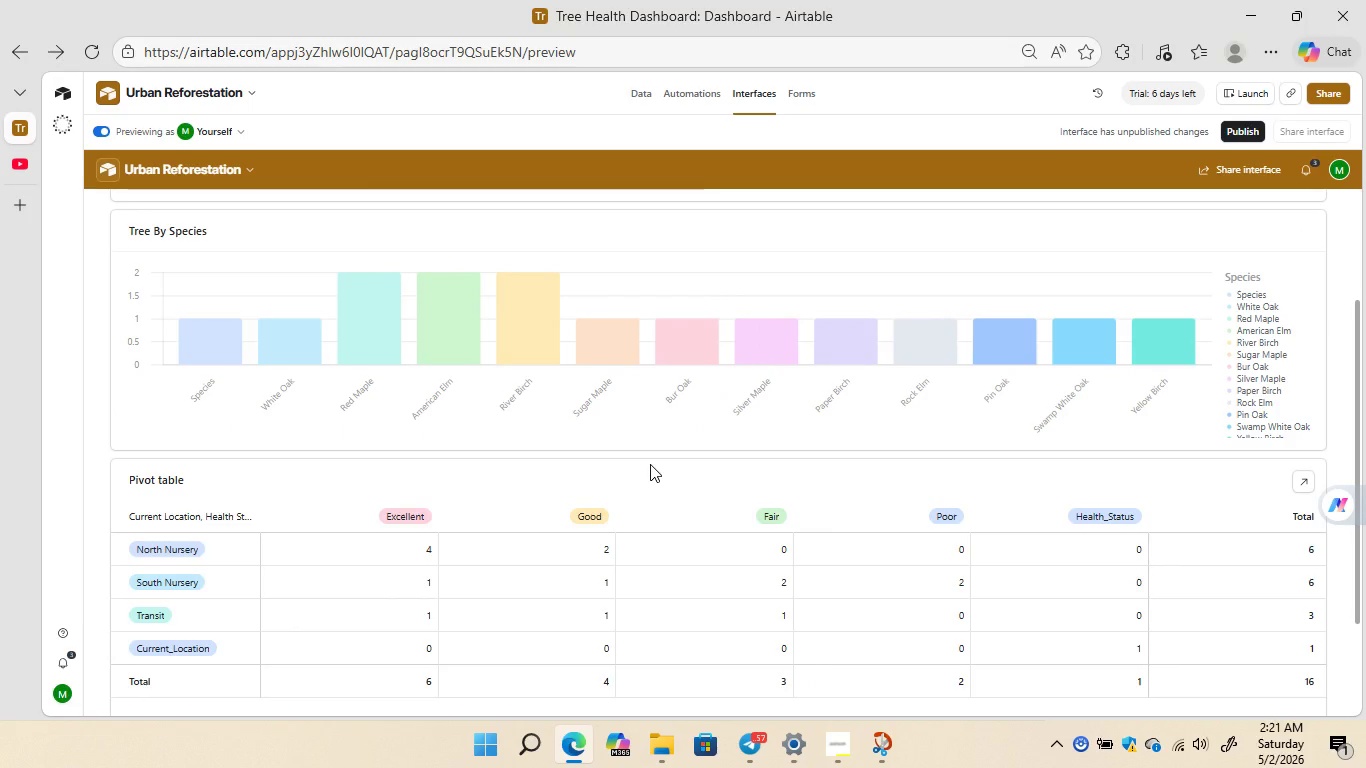 
wait(16.77)
 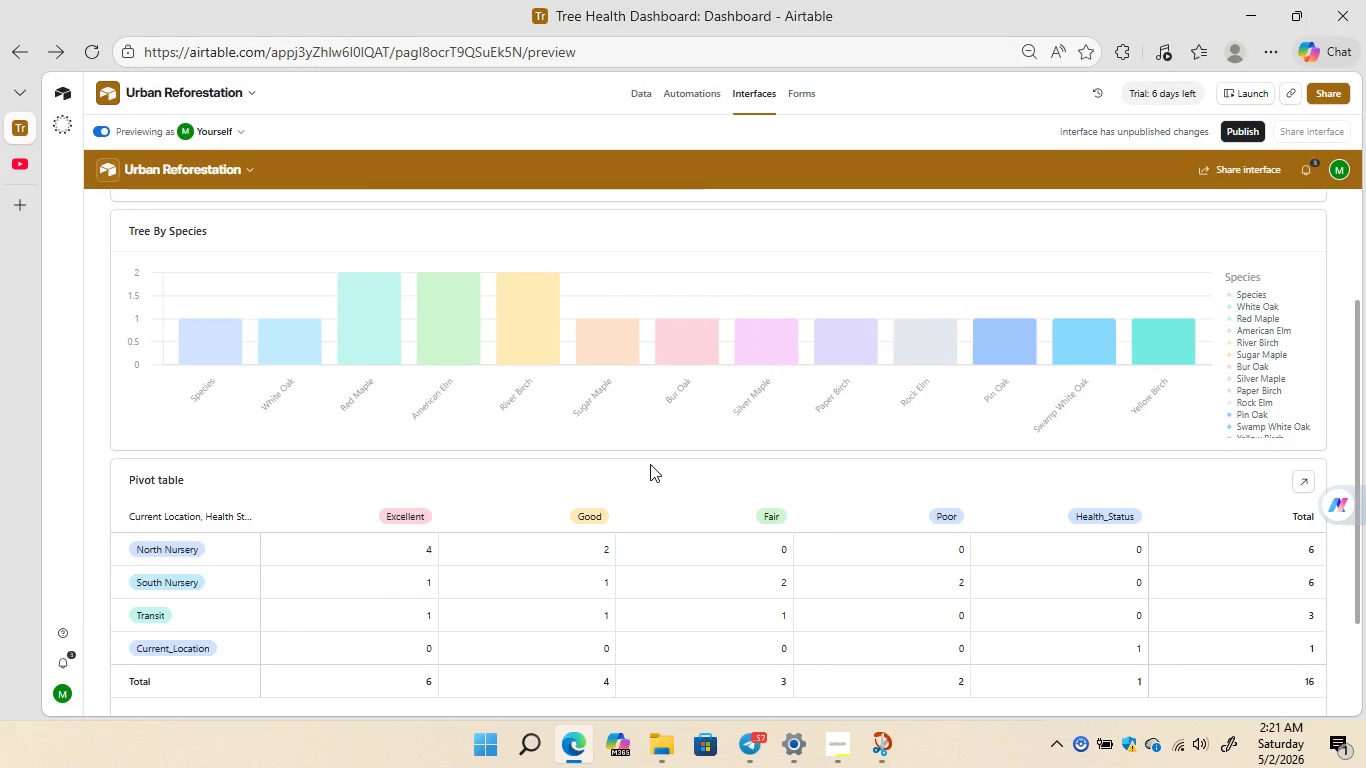 
left_click([606, 417])
 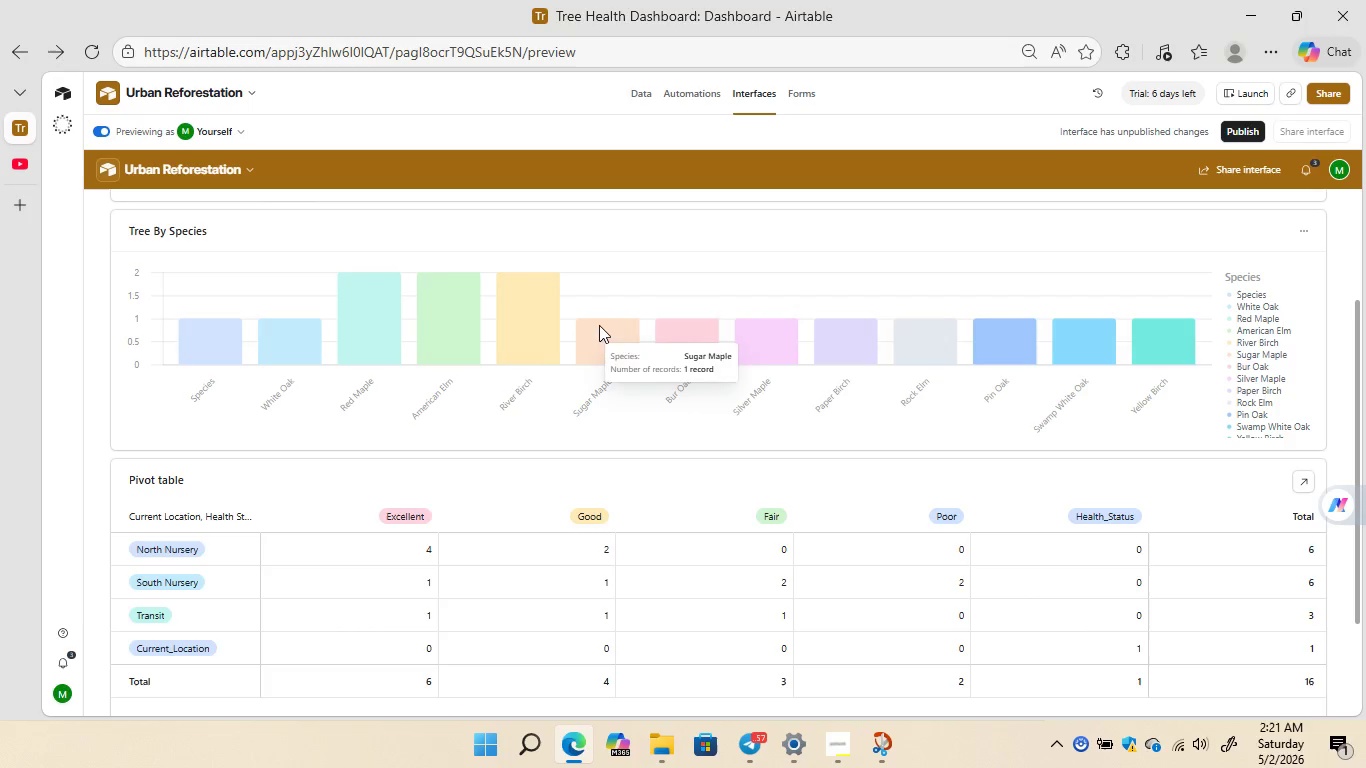 
left_click([601, 318])
 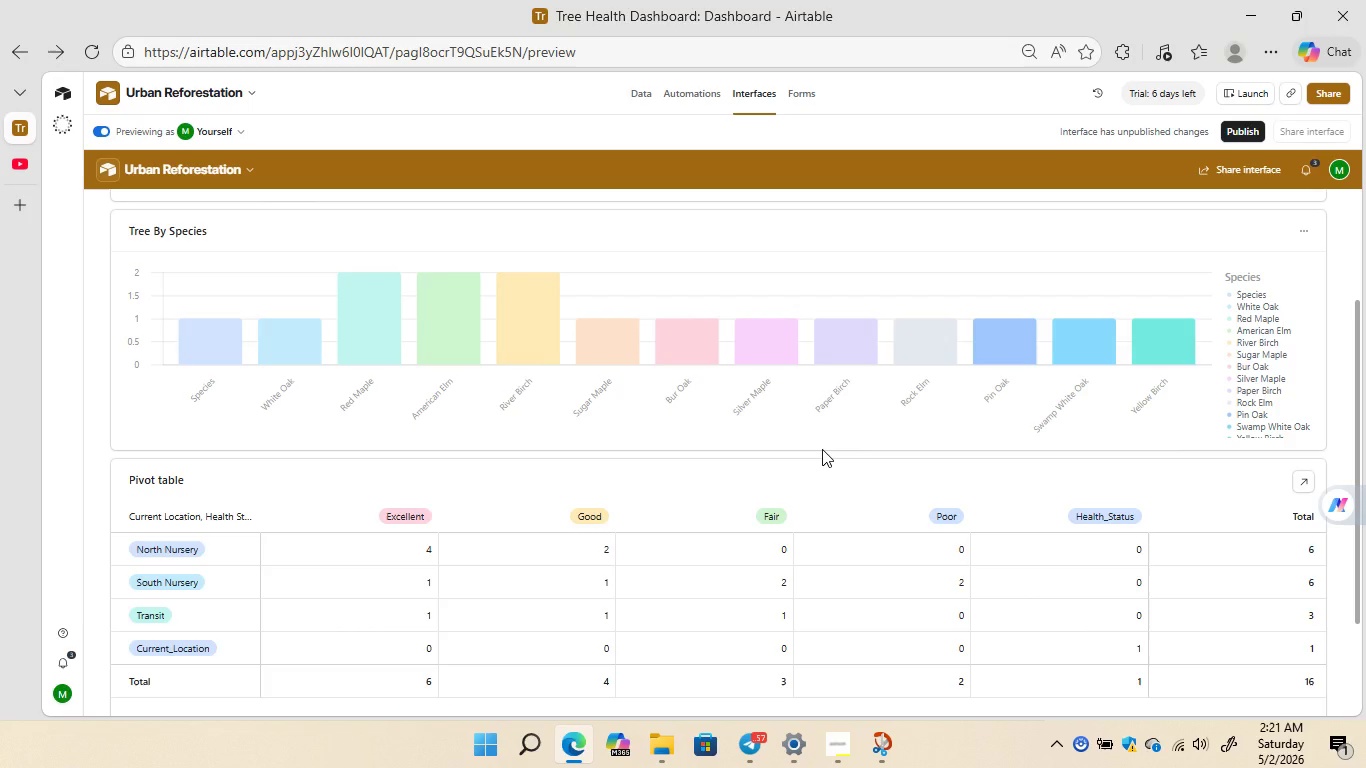 
key(Control+Equal)
 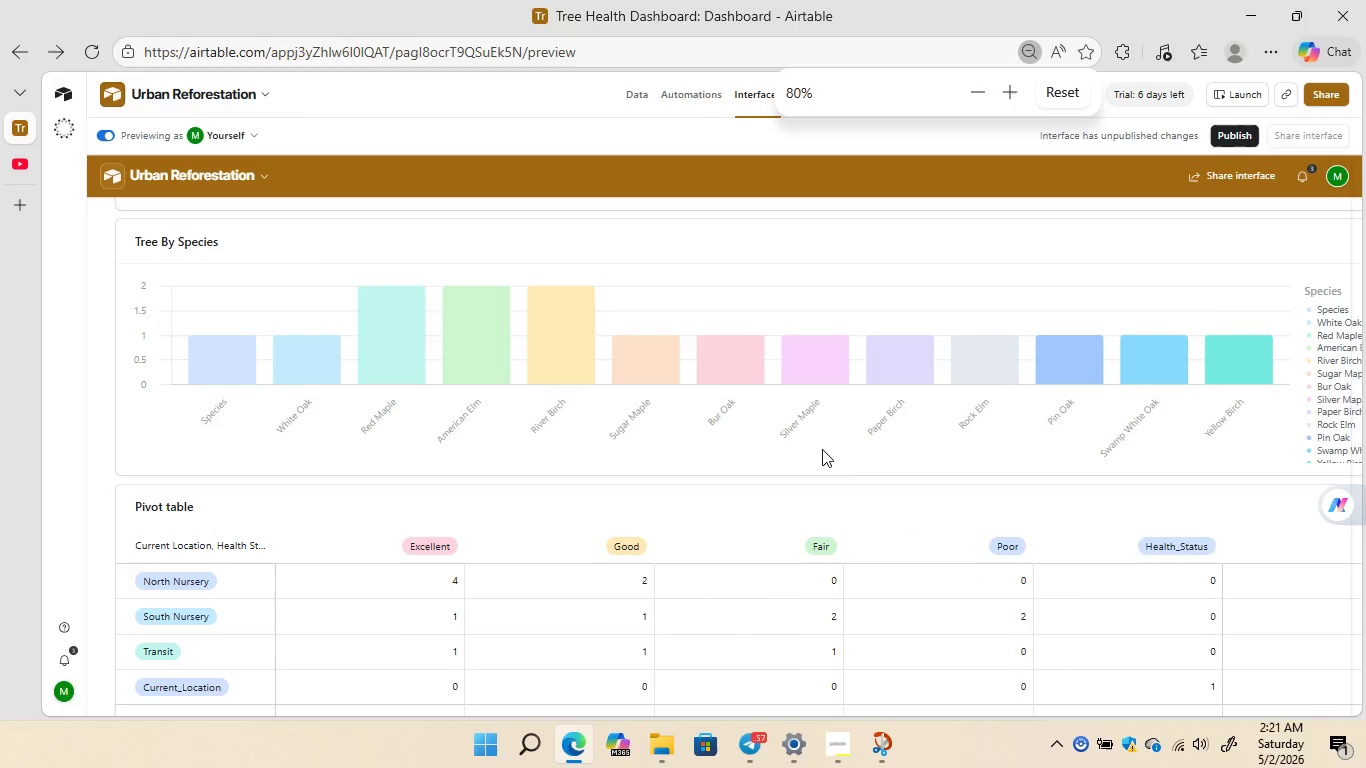 
key(Control+Equal)
 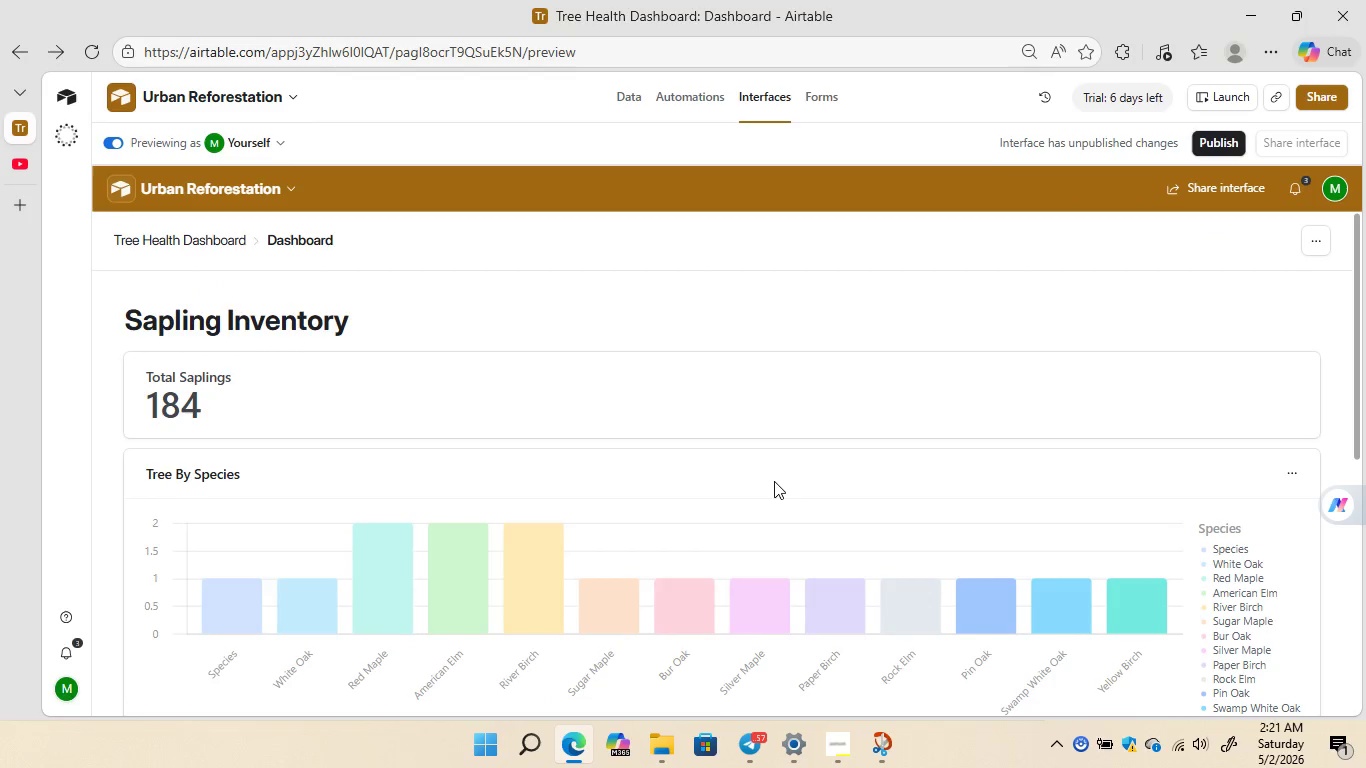 
wait(5.84)
 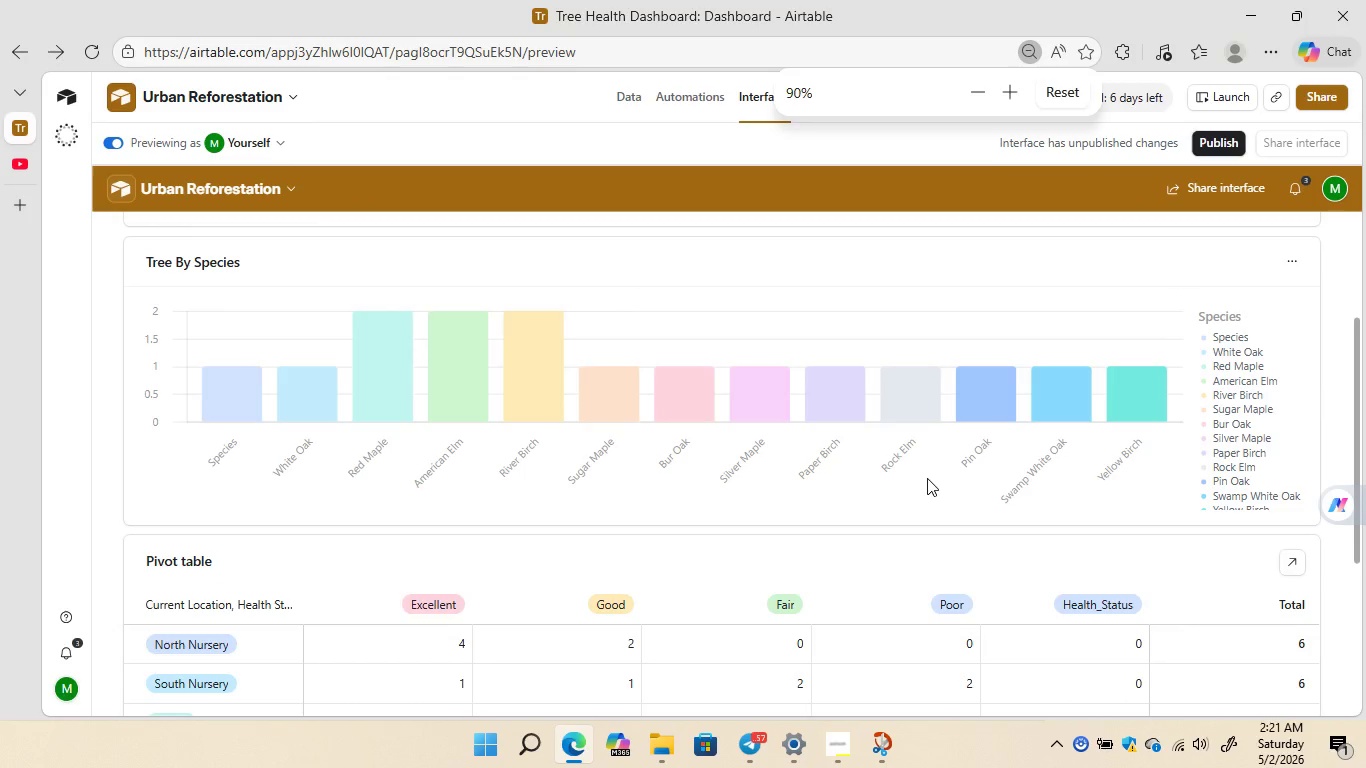 
left_click([307, 385])
 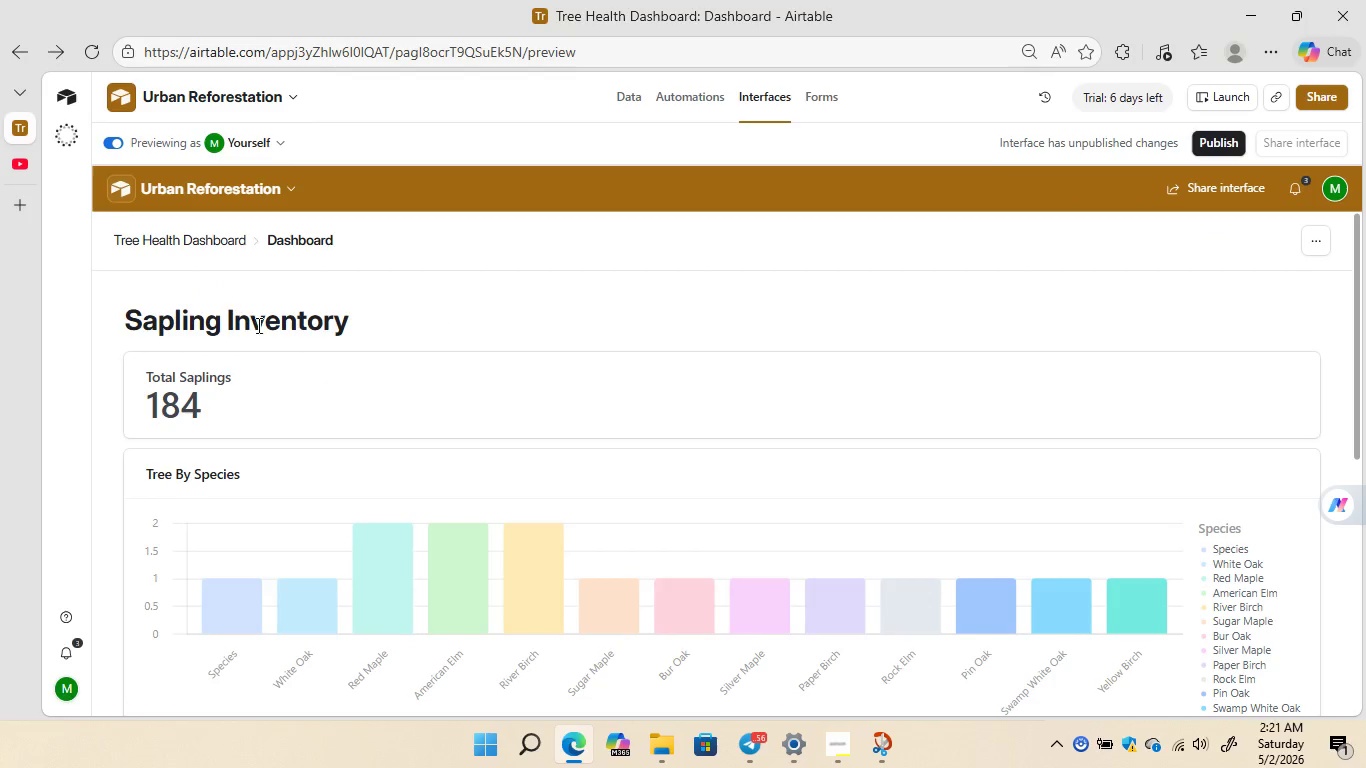 
left_click([257, 324])
 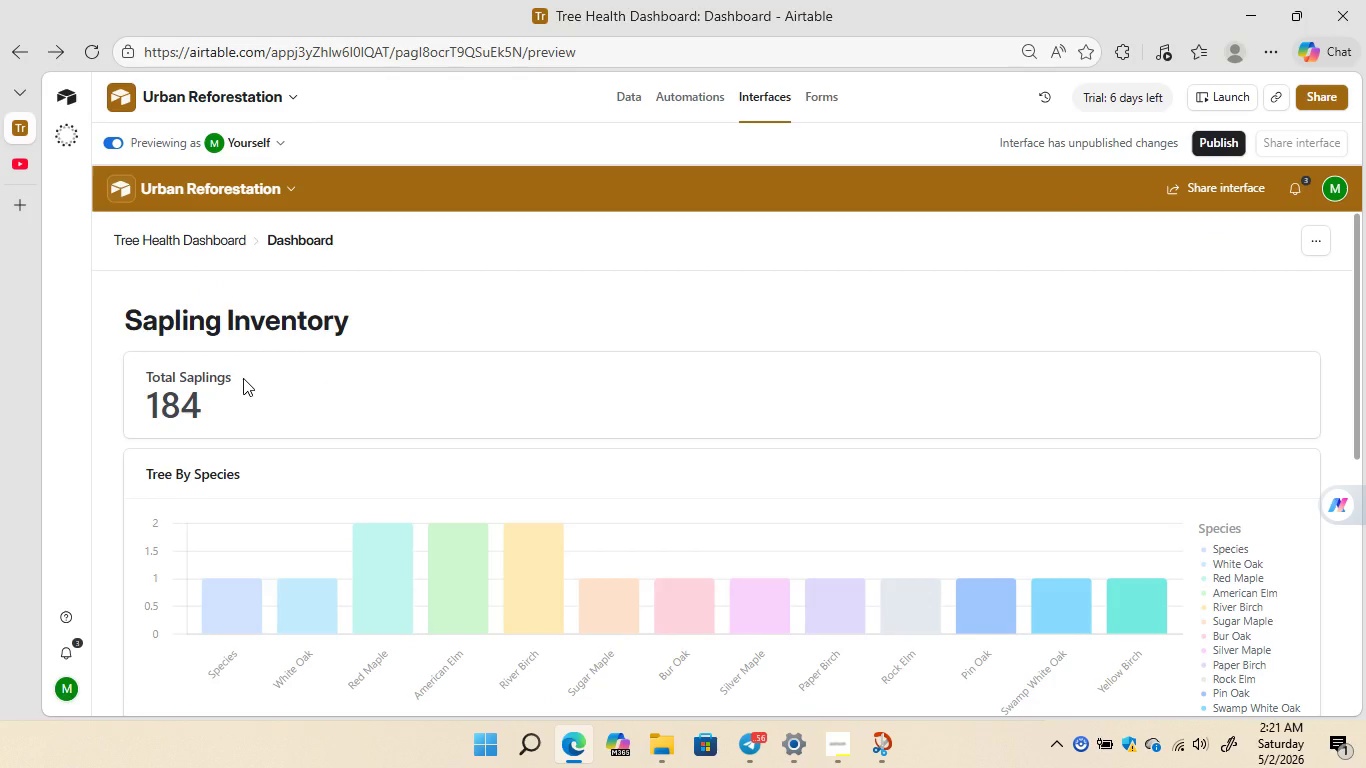 
double_click([243, 378])
 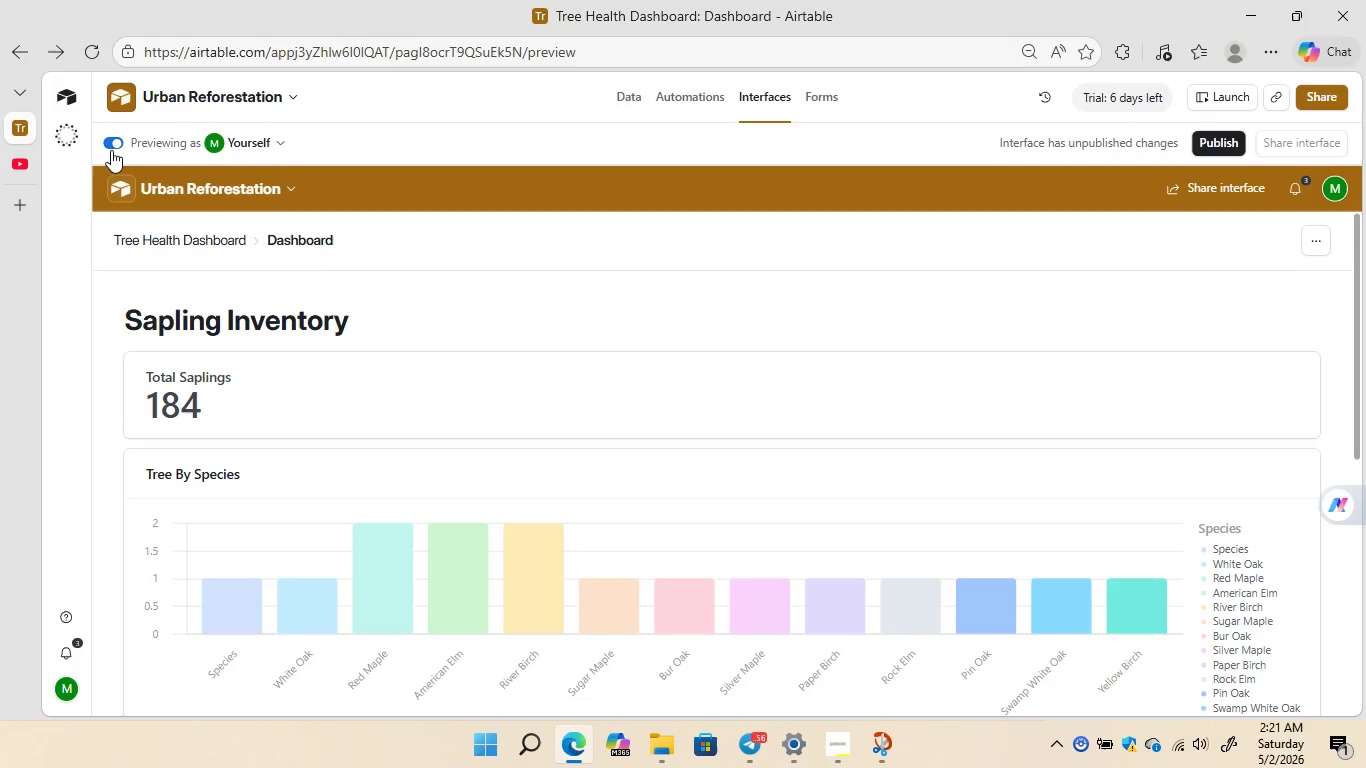 
left_click([107, 145])
 